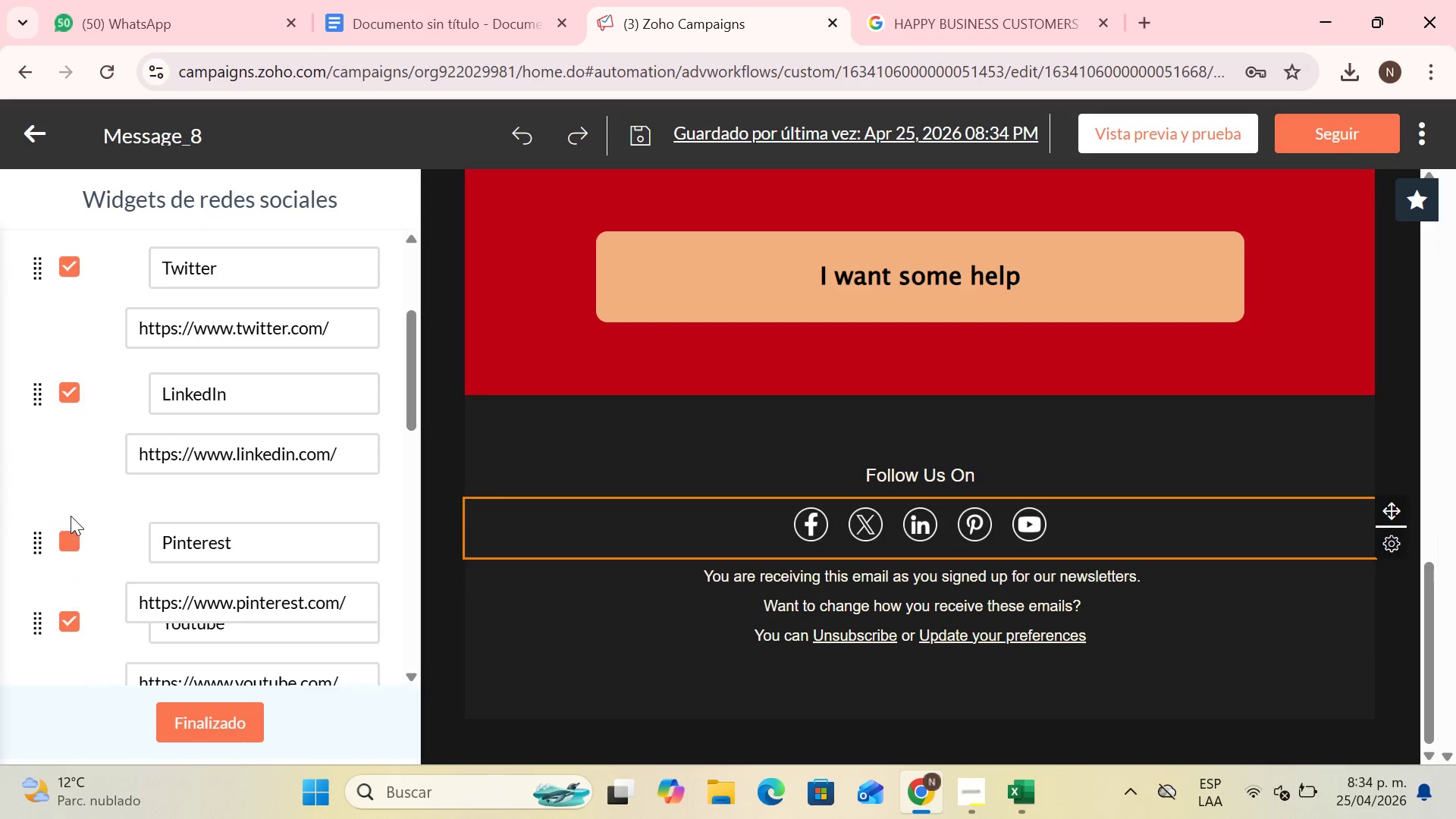 
scroll: coordinate [285, 463], scroll_direction: down, amount: 14.0
 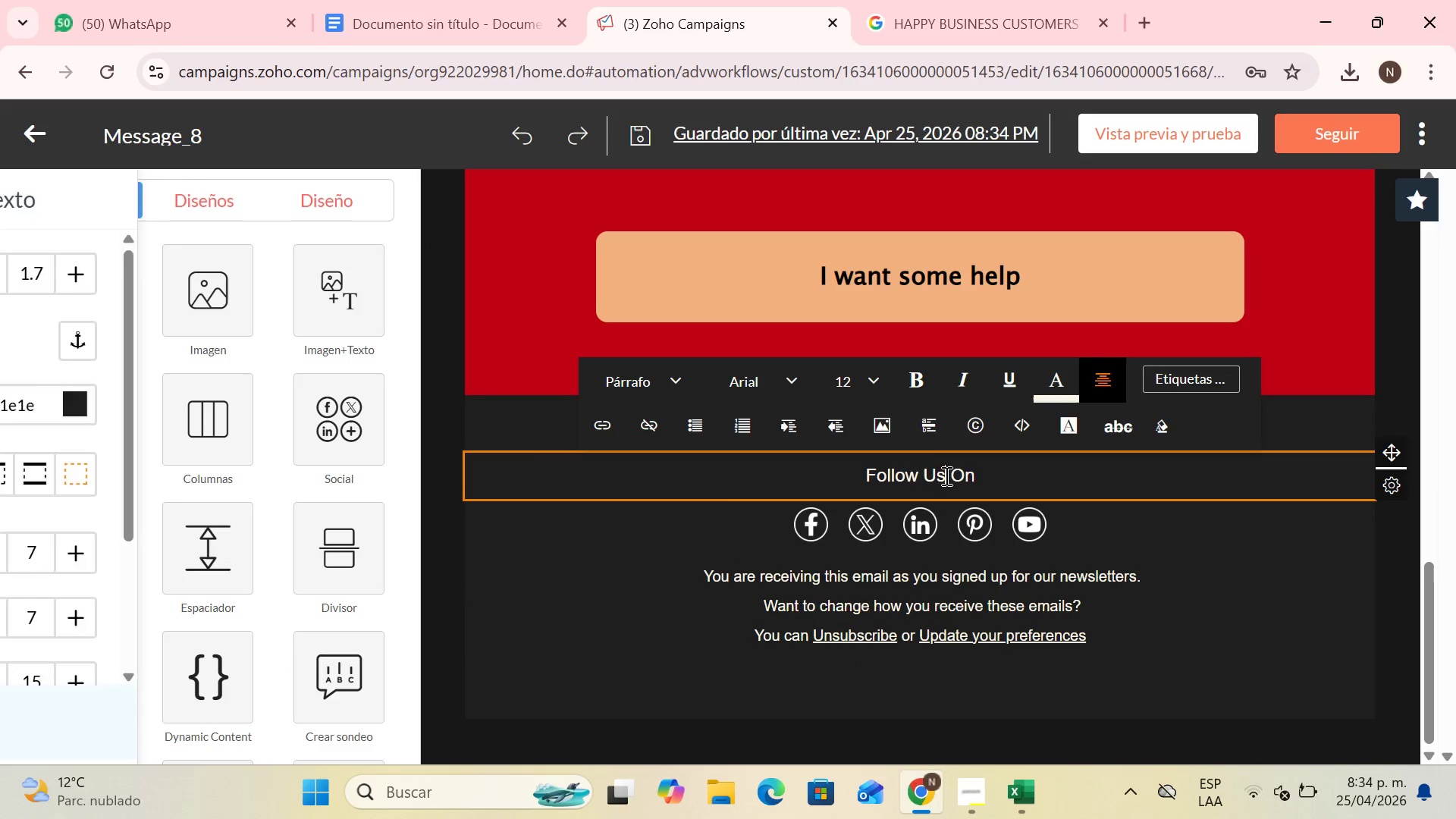 
double_click([911, 470])
 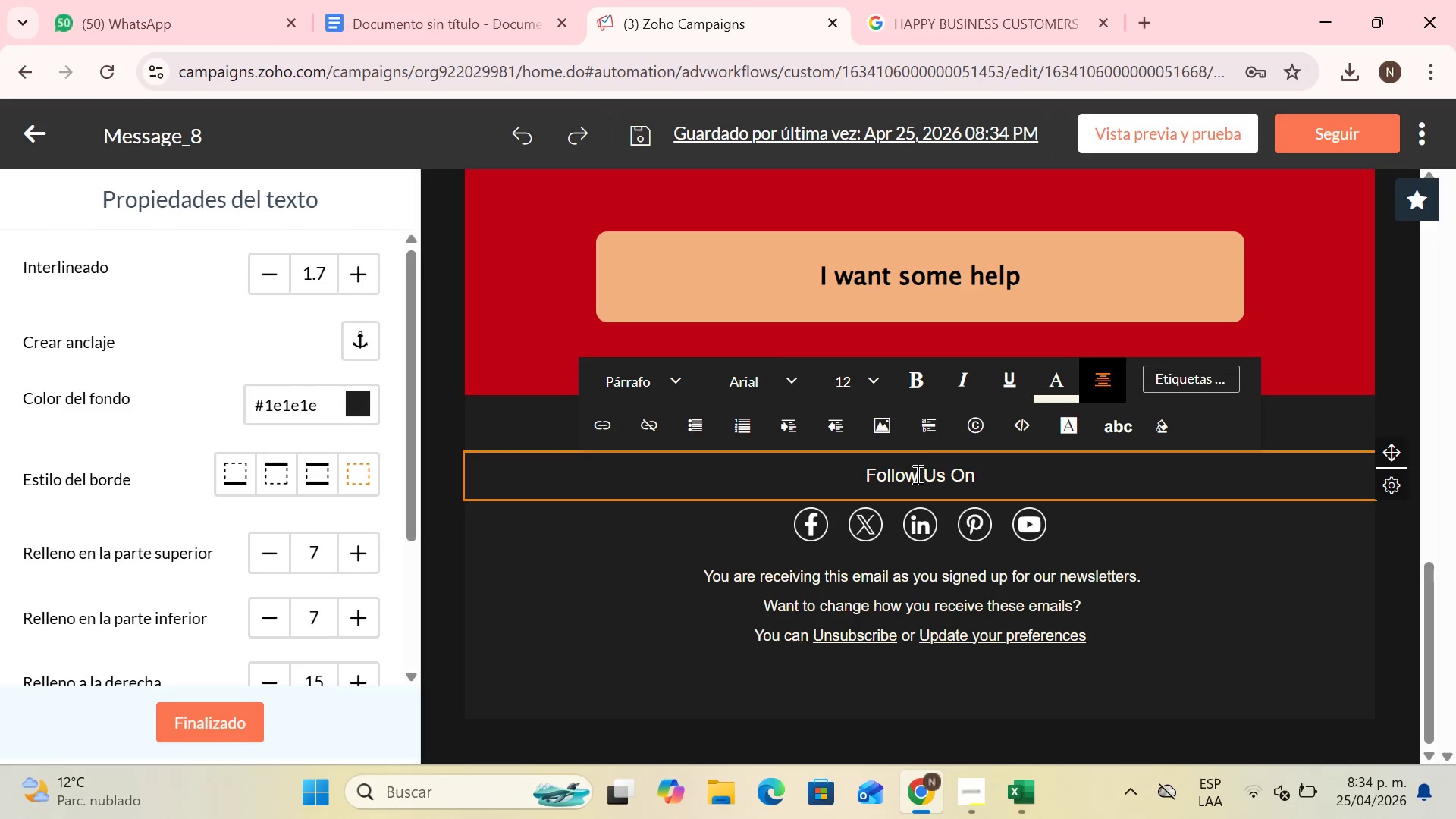 
left_click([919, 475])
 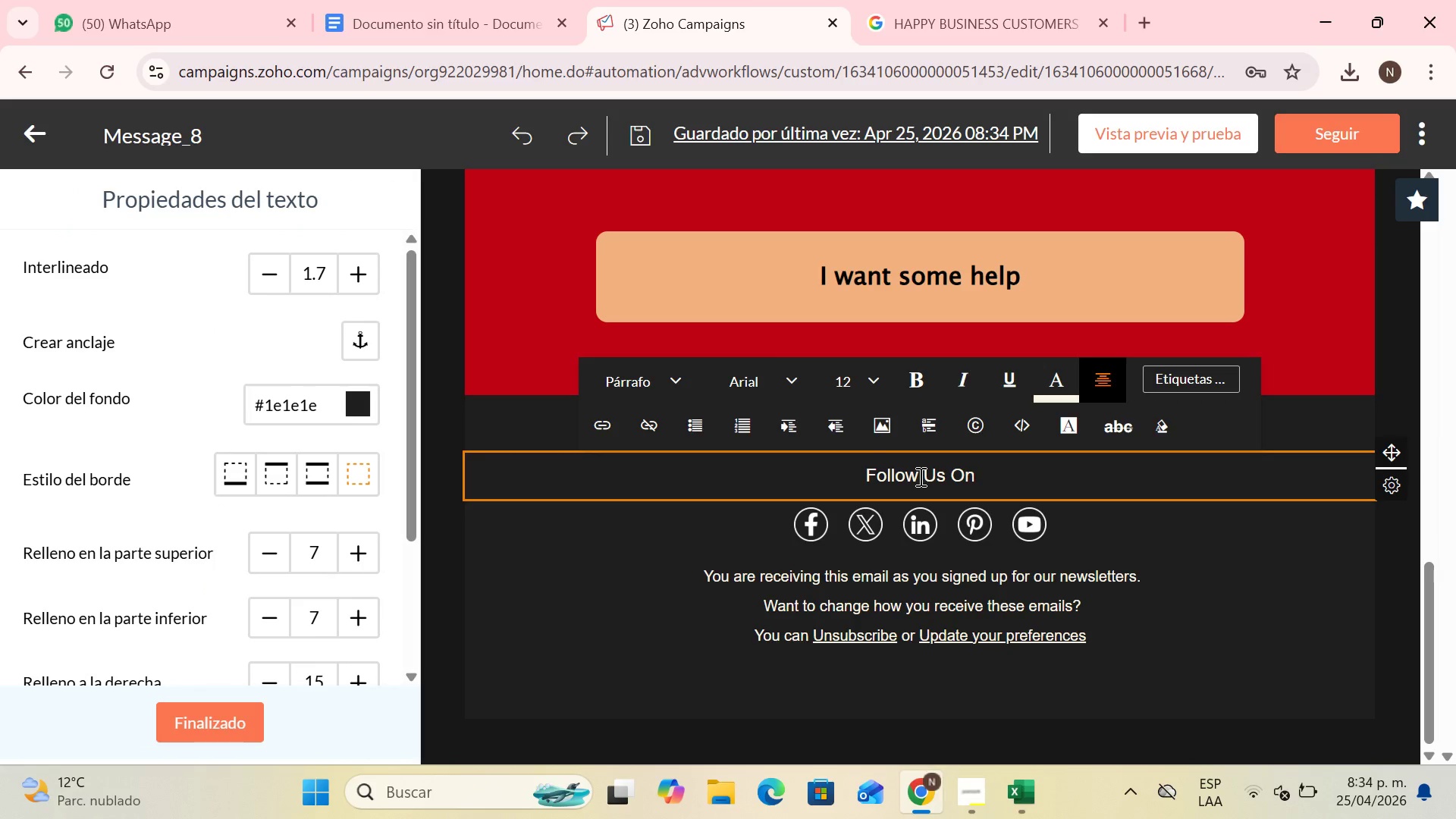 
key(Backspace)
key(Backspace)
key(Backspace)
key(Backspace)
key(Backspace)
key(Backspace)
type(Contact)
 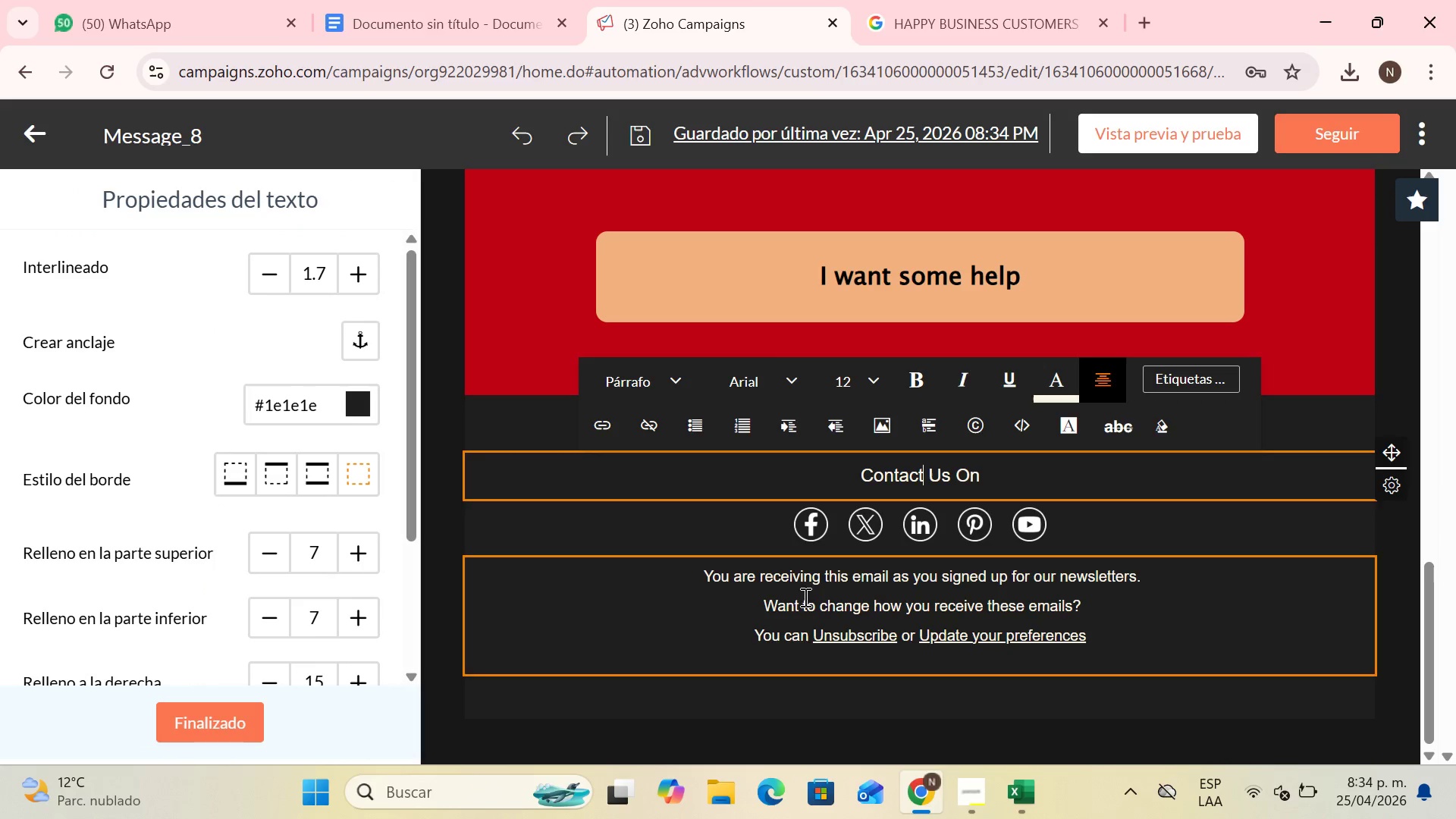 
left_click([859, 540])
 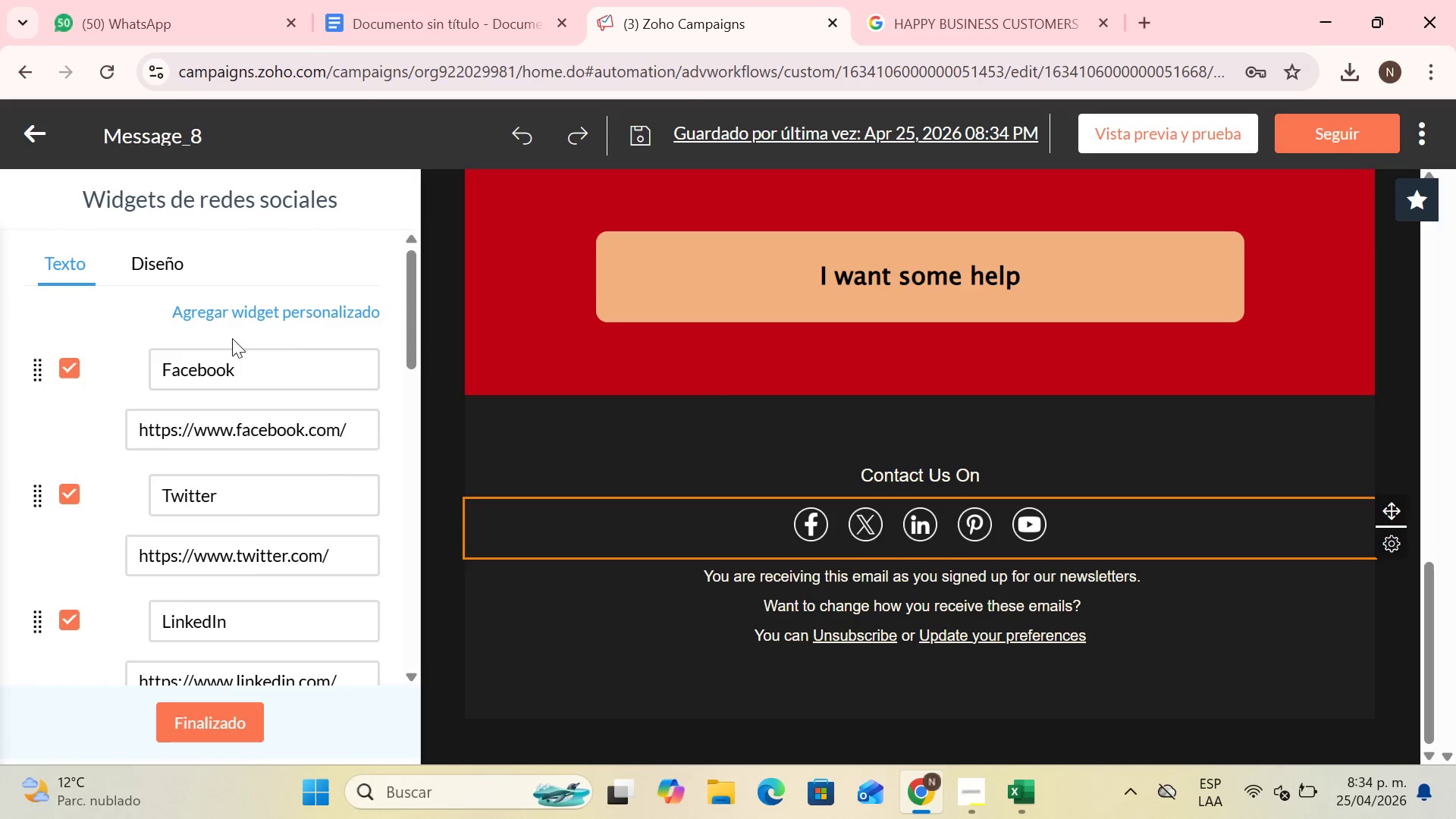 
scroll: coordinate [259, 437], scroll_direction: down, amount: 2.0
 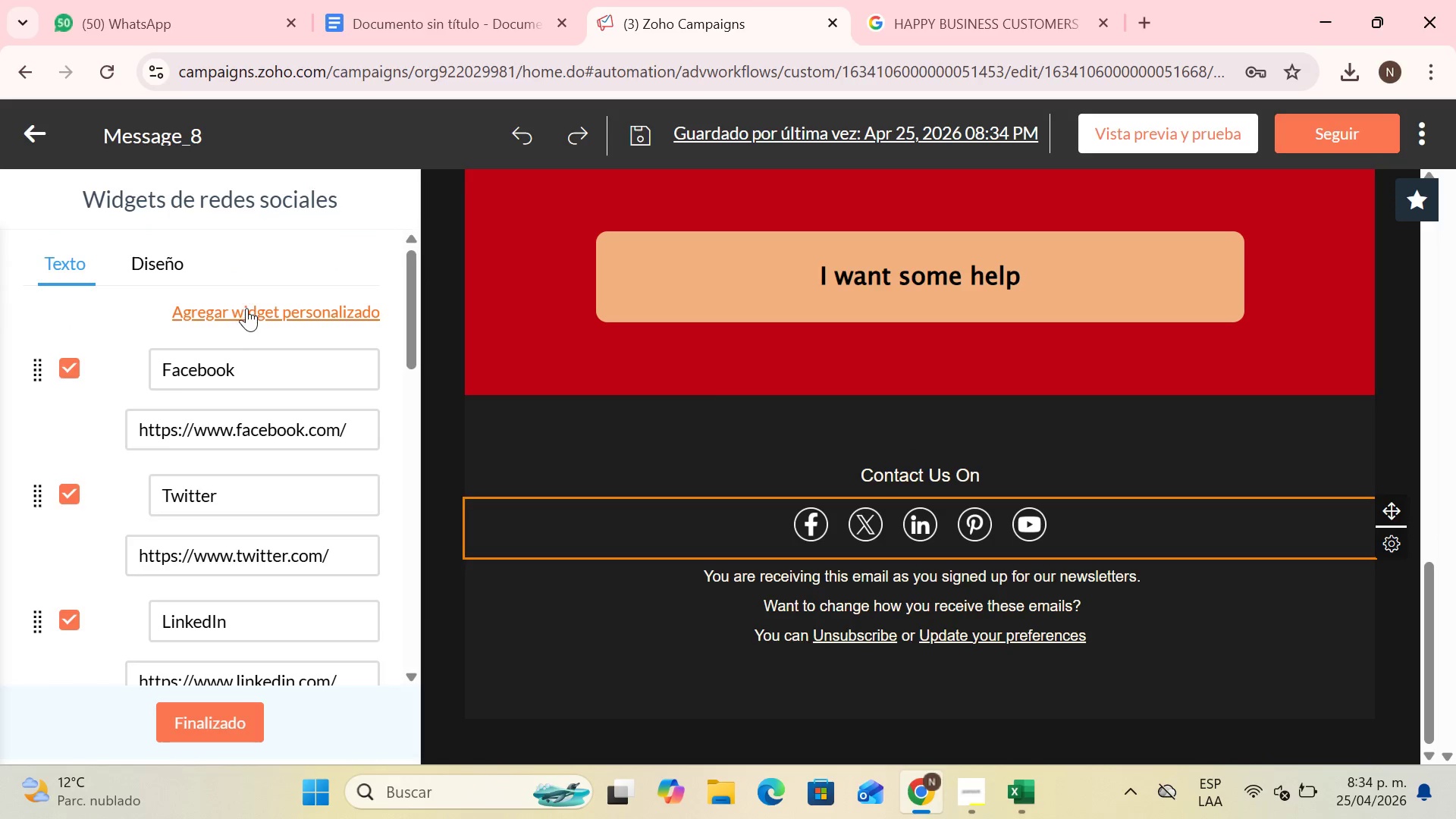 
left_click([246, 308])
 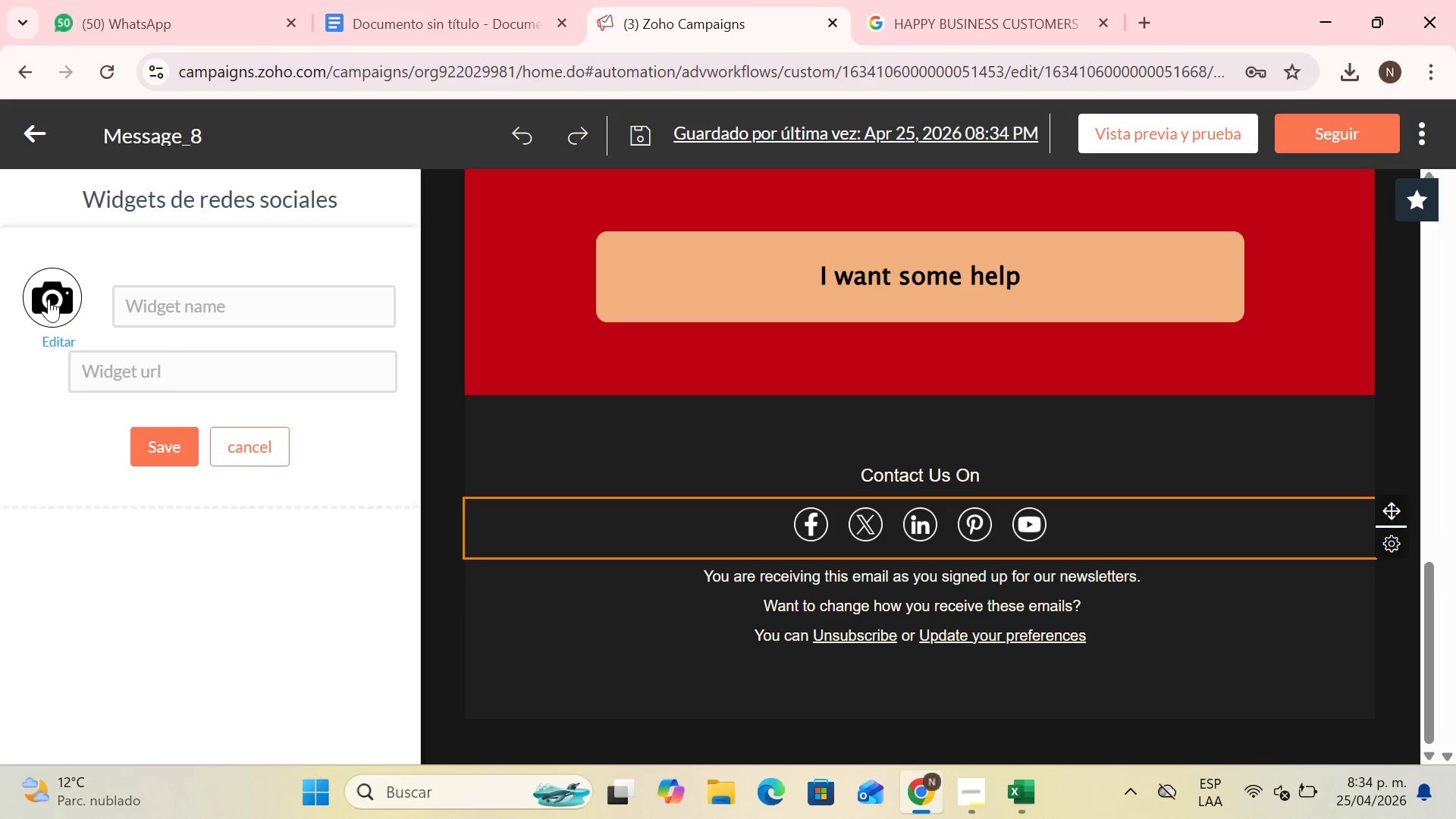 
left_click([24, 296])
 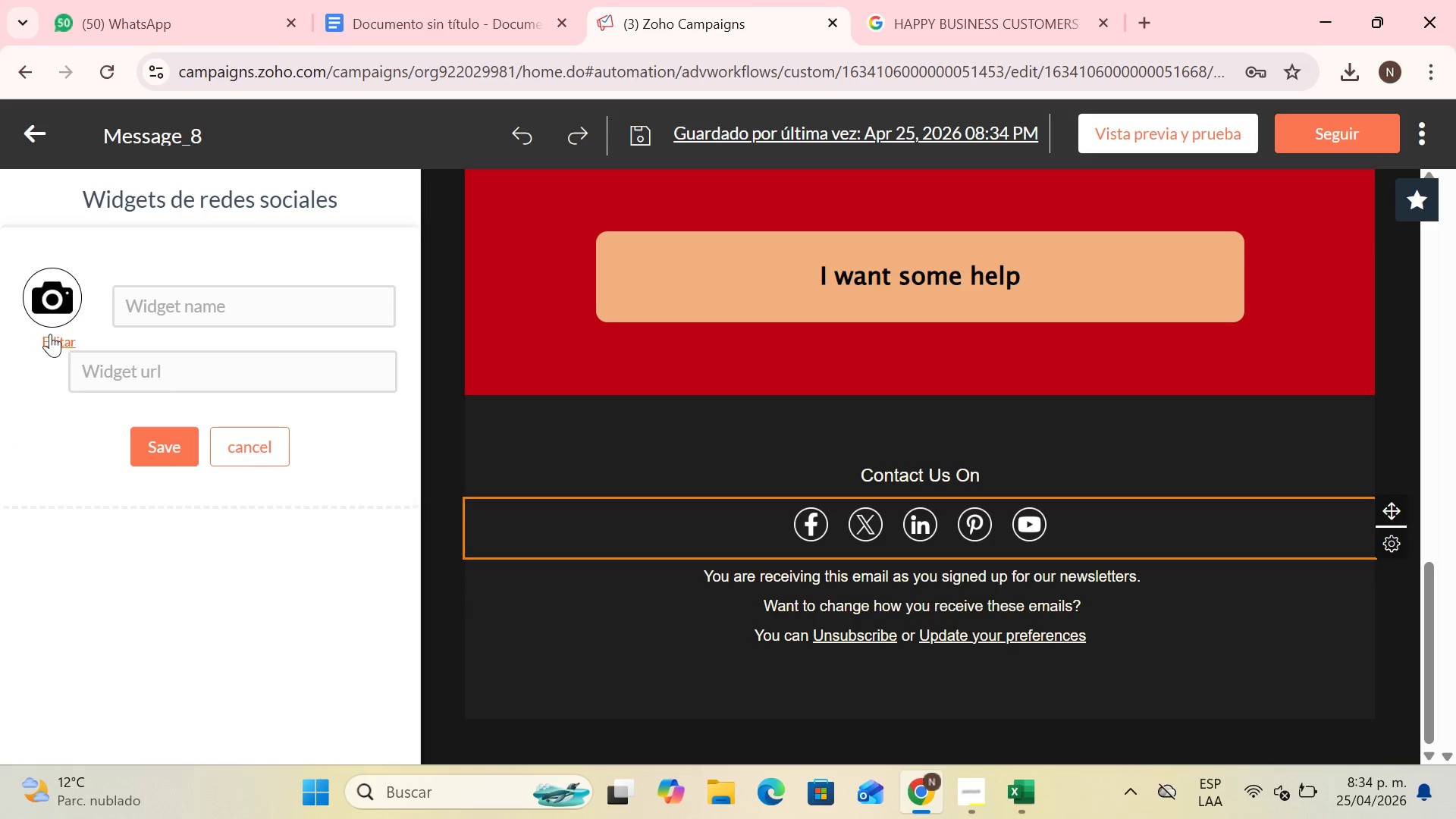 
left_click([50, 334])
 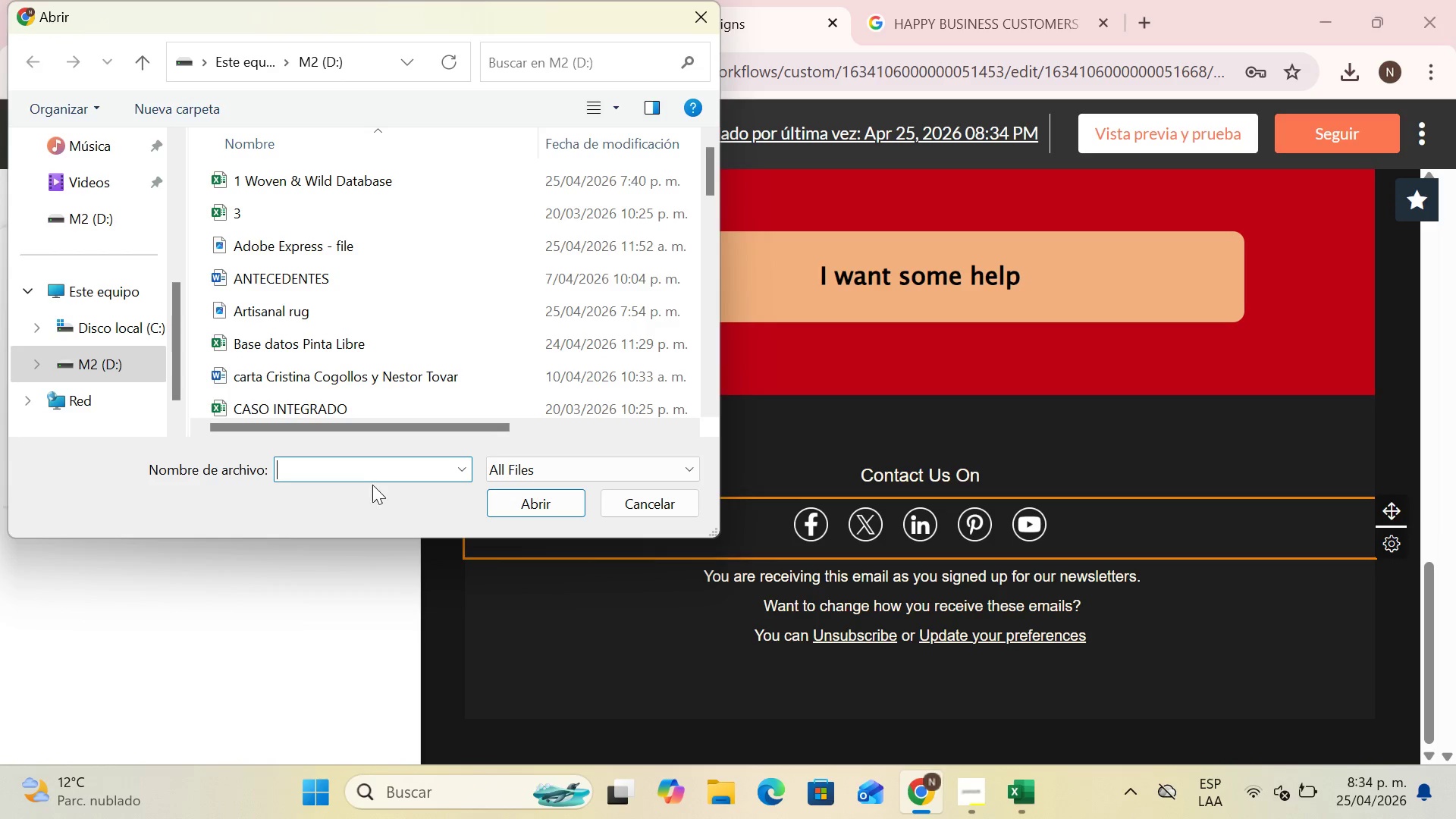 
type(do)
 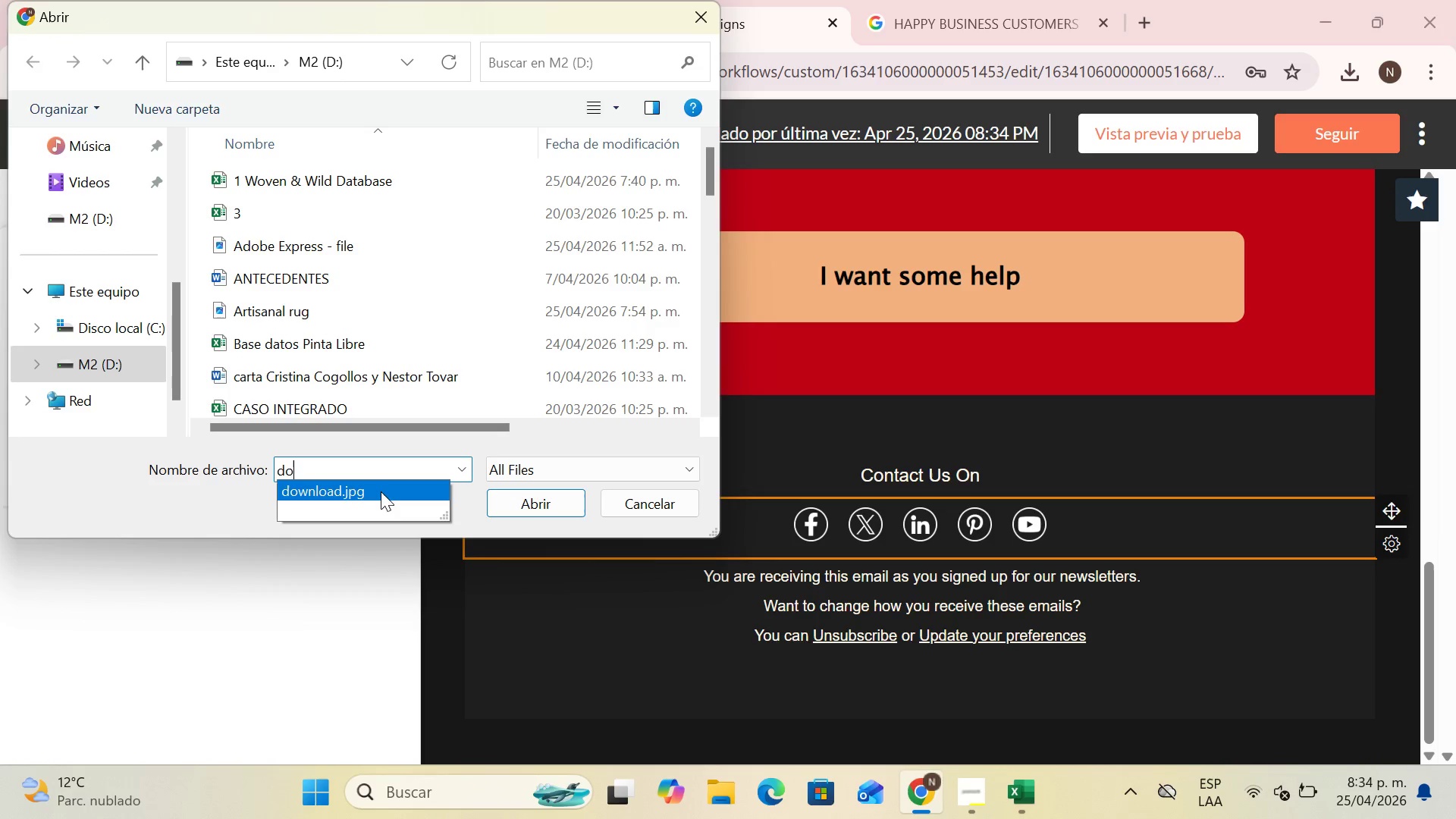 
double_click([381, 491])
 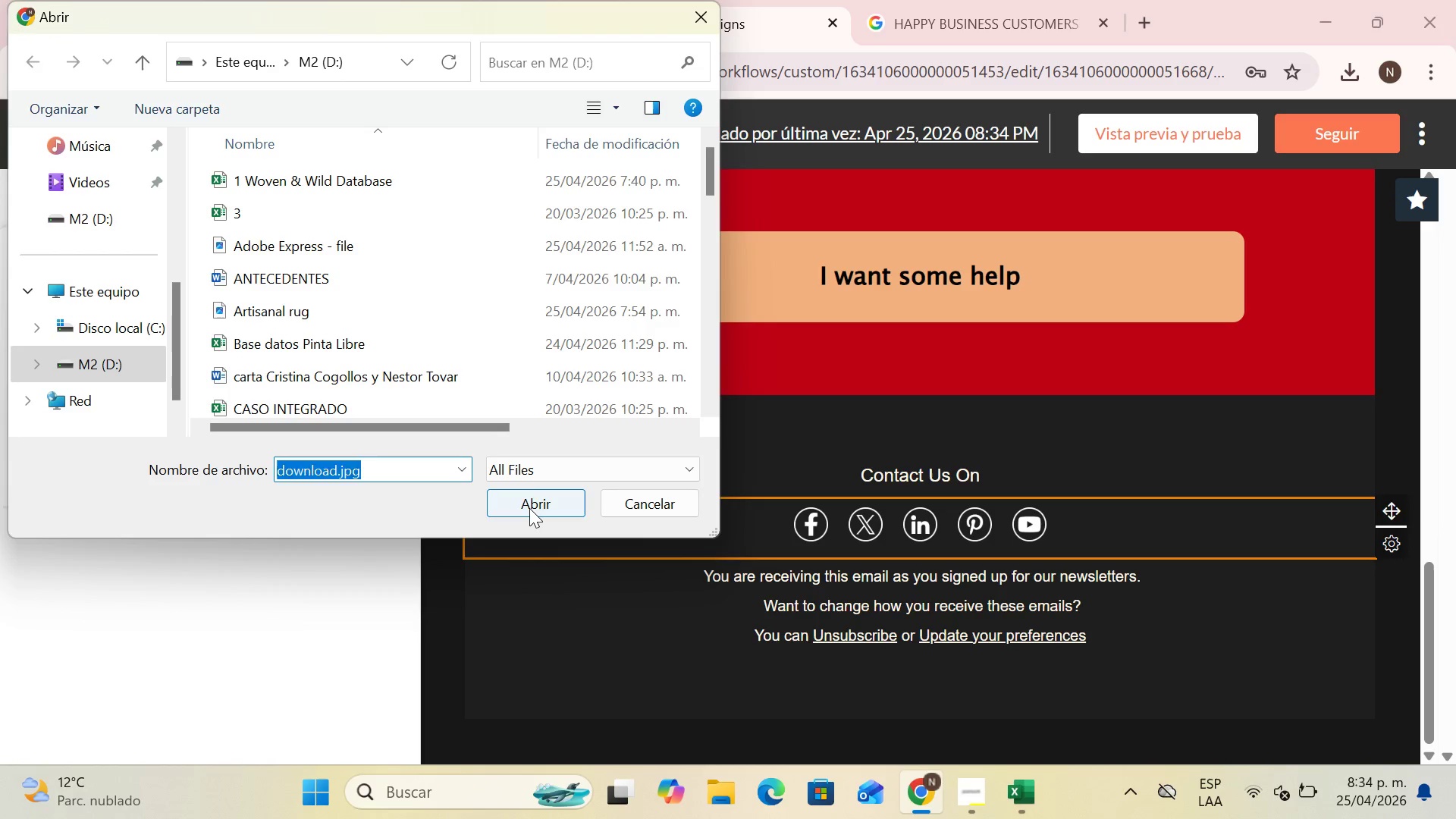 
left_click([529, 508])
 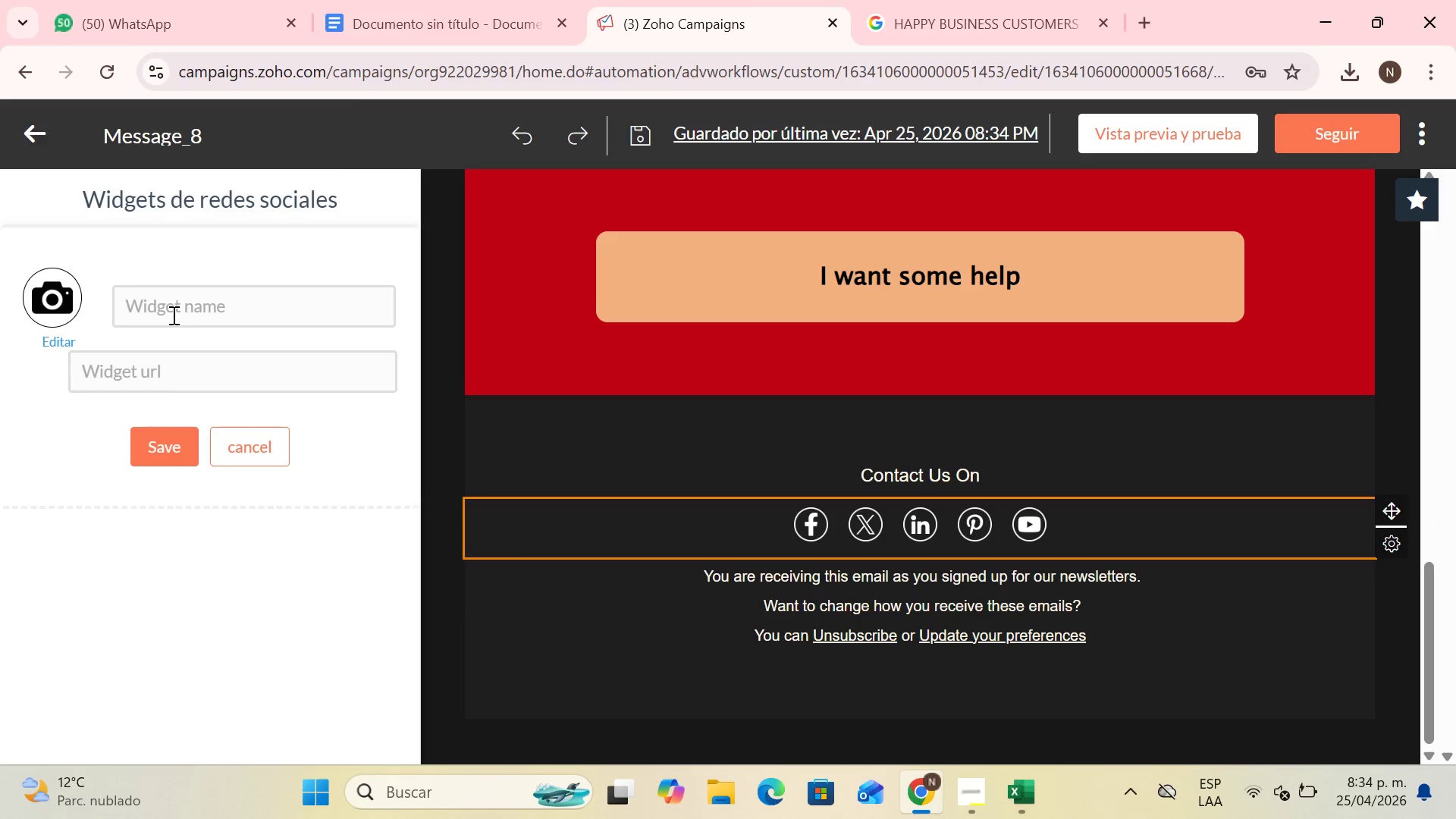 
left_click([172, 314])
 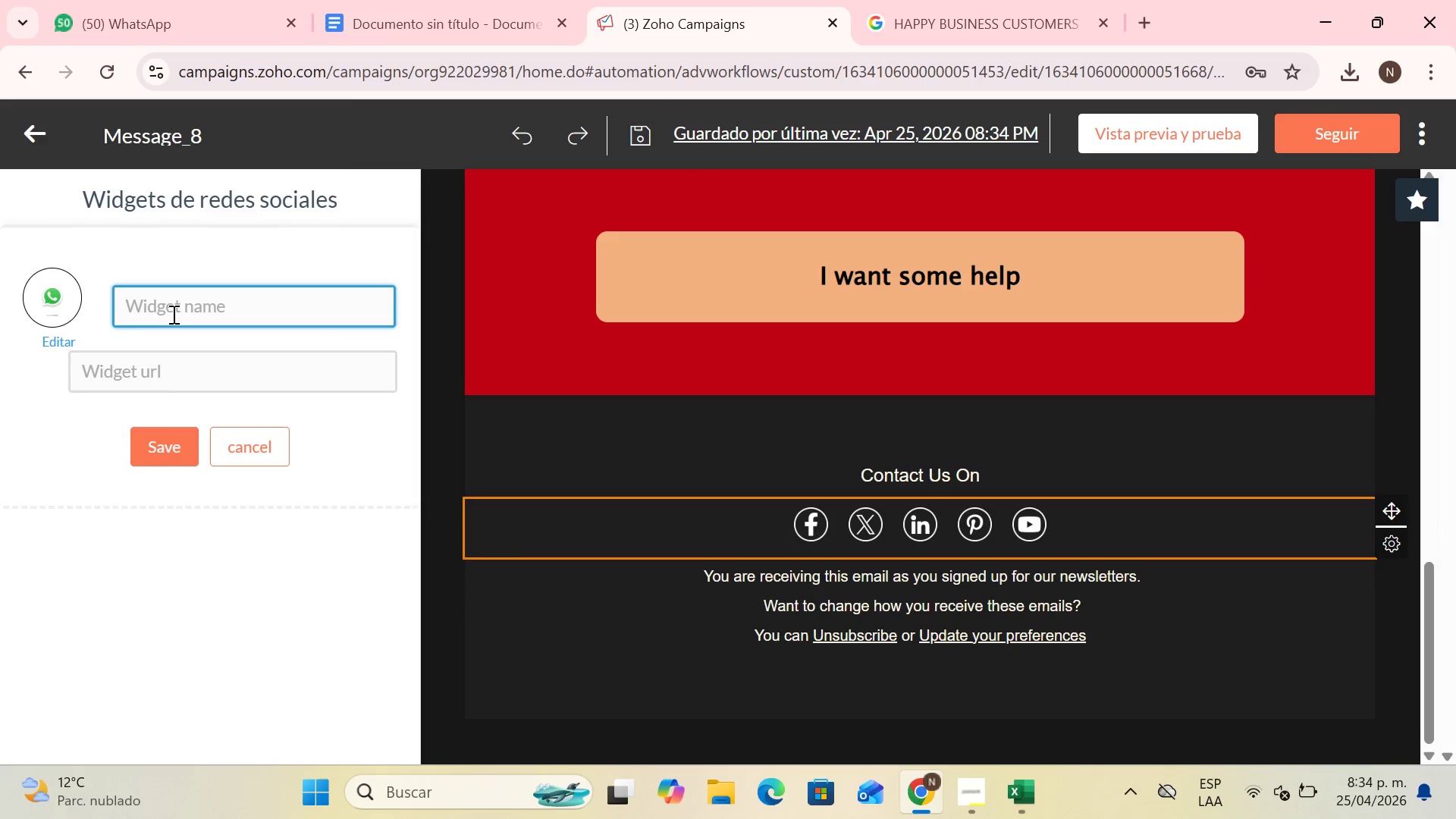 
type(Whatsaa)
key(Backspace)
type(pp)
 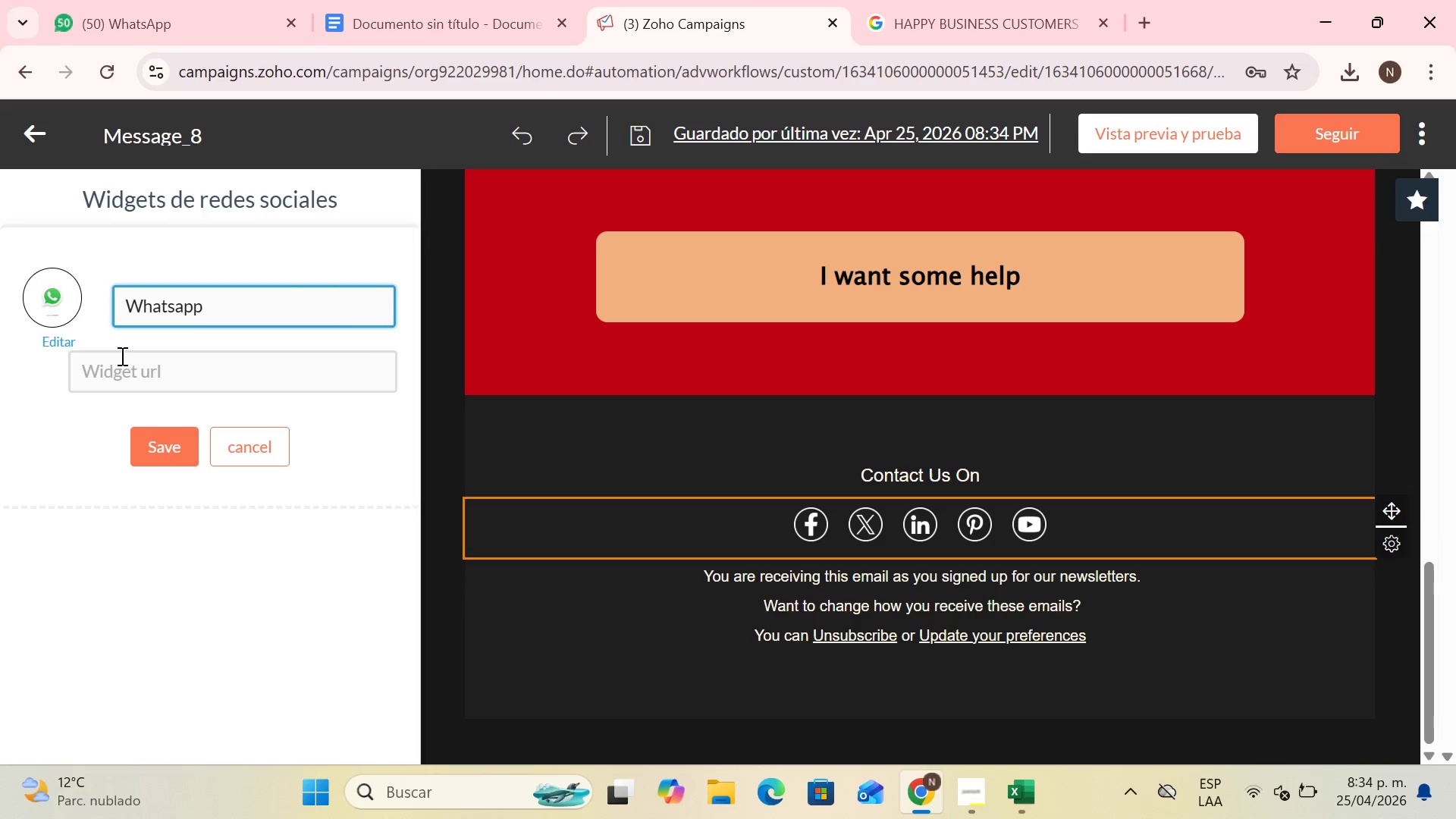 
left_click([121, 356])
 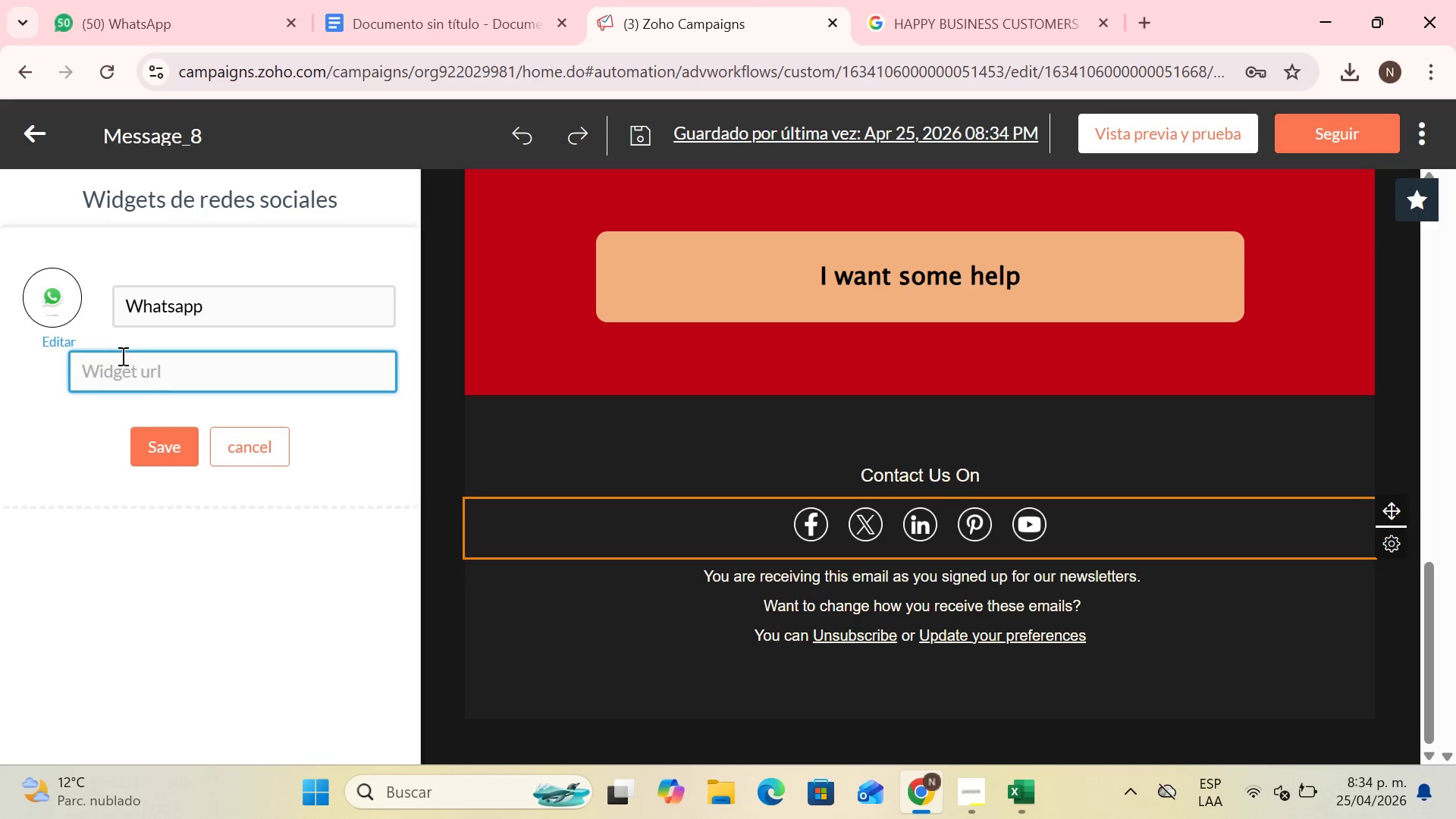 
type(*Company phone numbr)
key(Backspace)
type(er()
 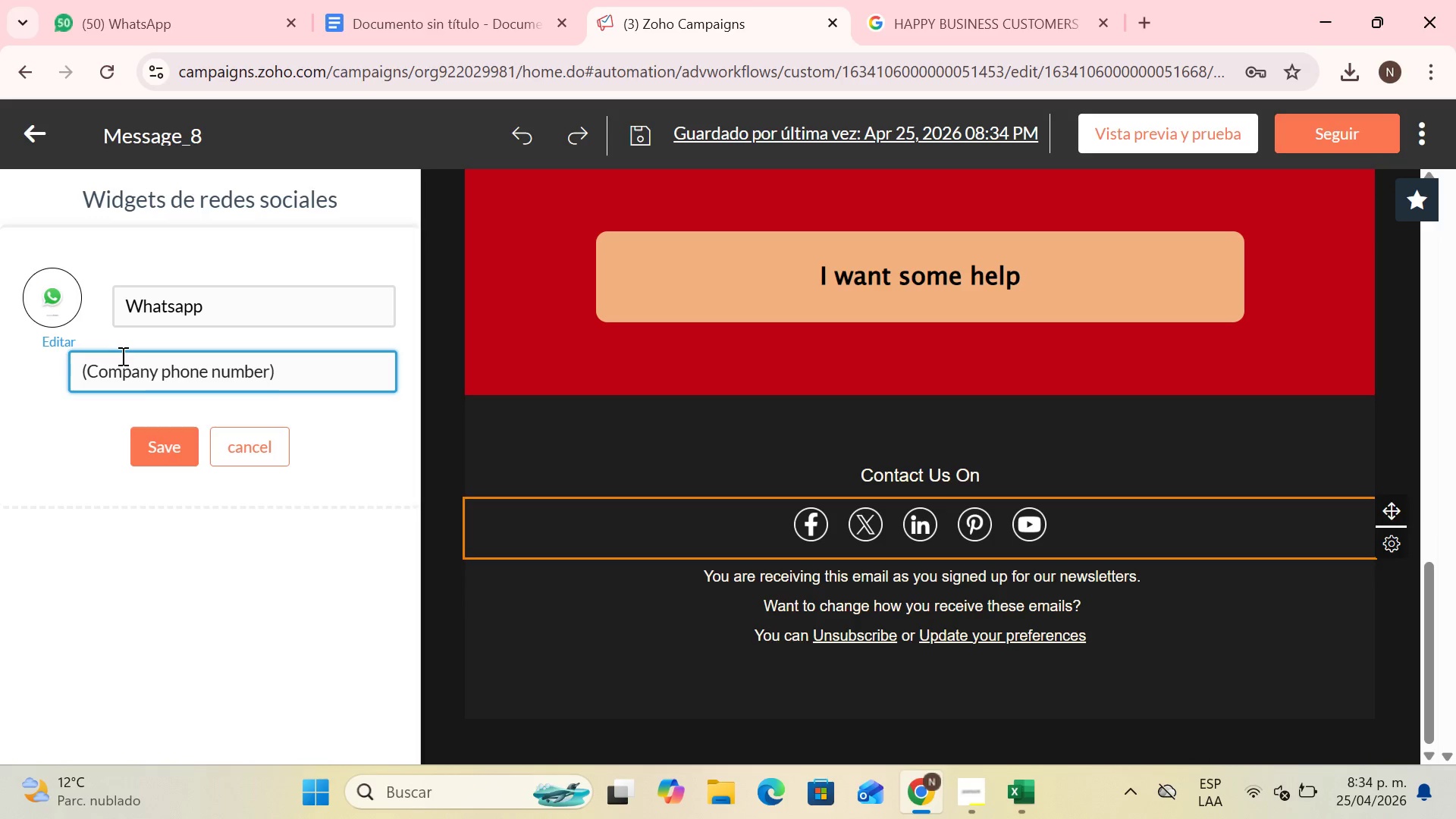 
left_click([167, 438])
 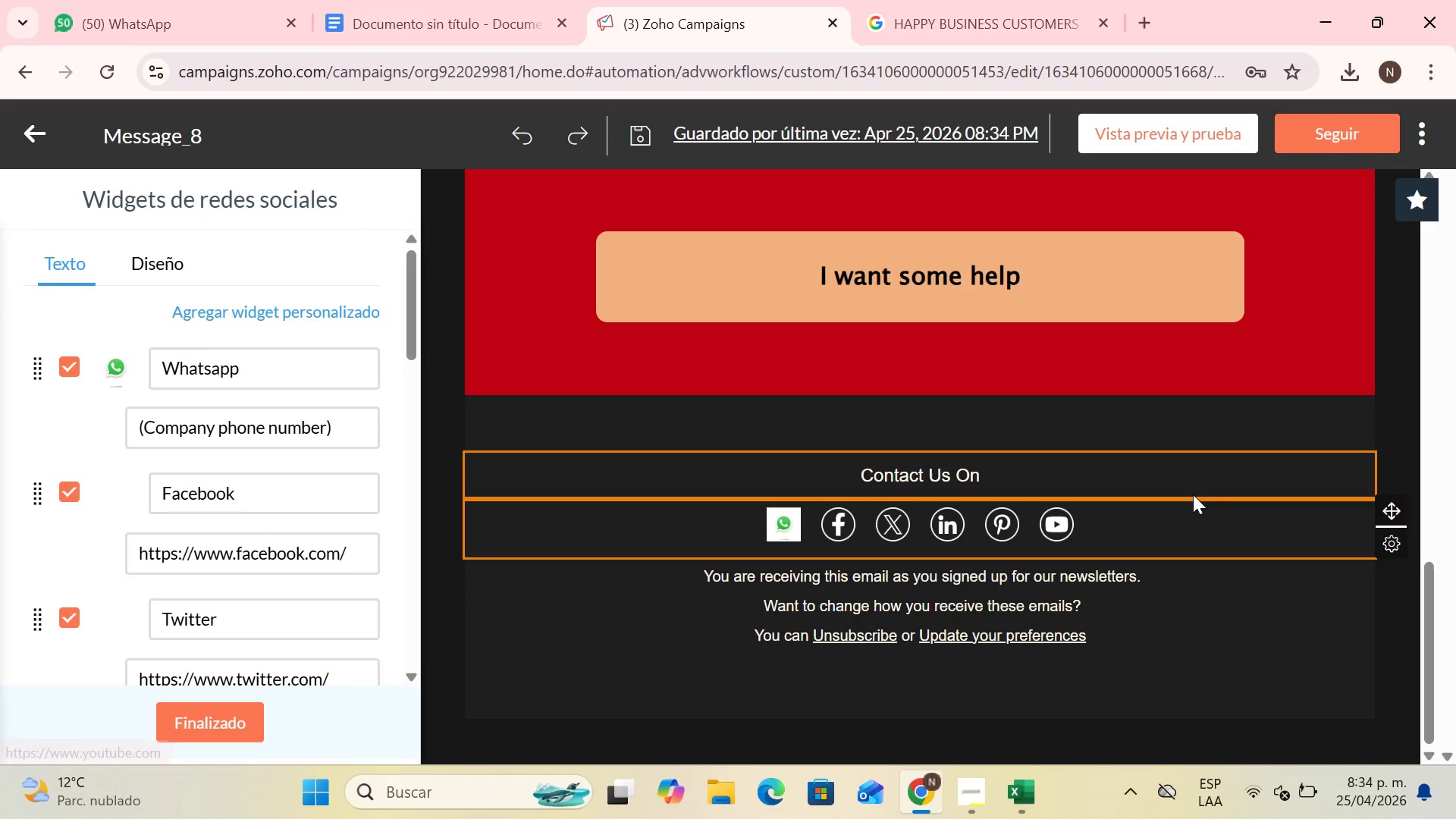 
scroll: coordinate [962, 558], scroll_direction: down, amount: 1.0
 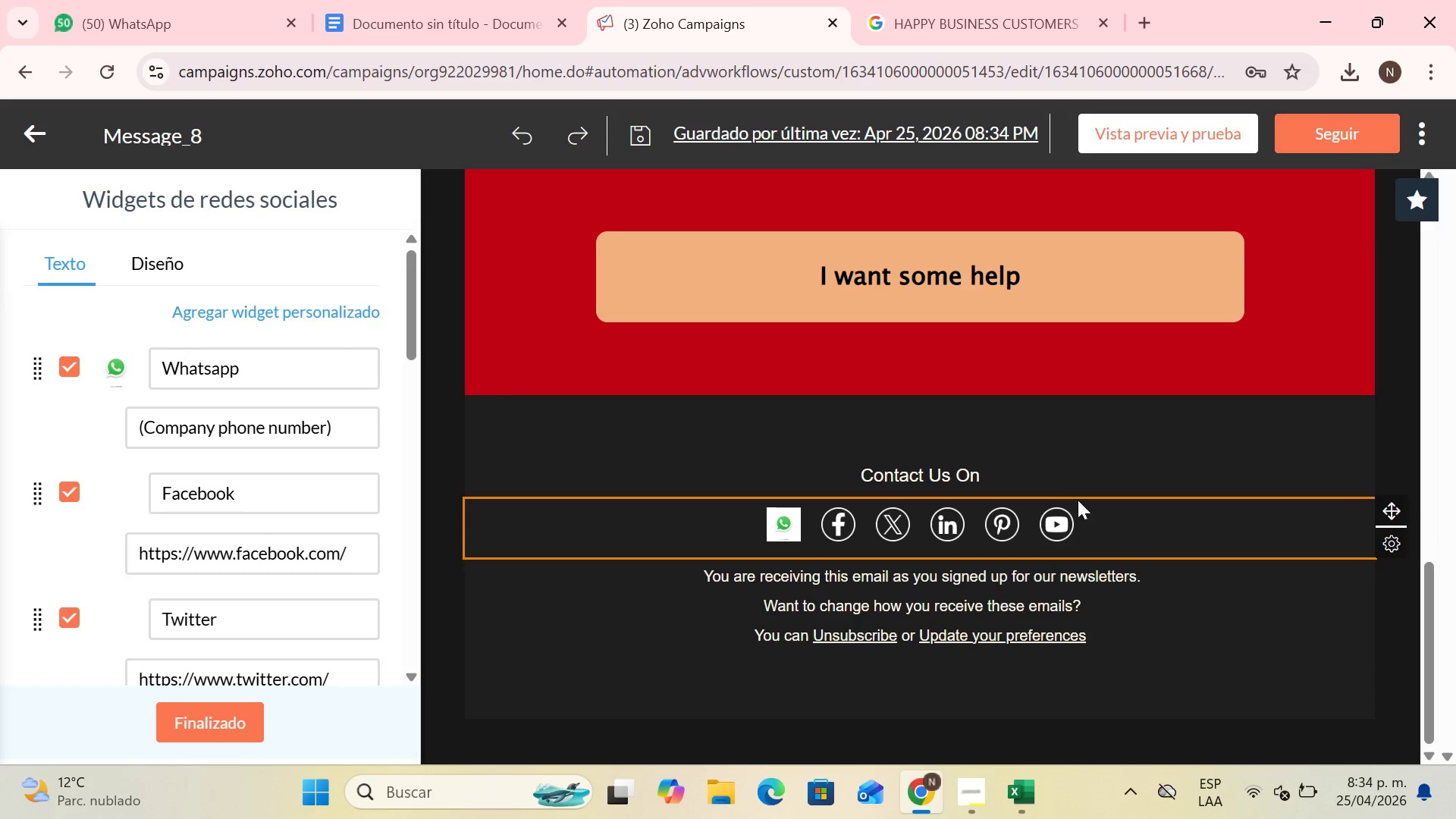 
scroll: coordinate [1054, 459], scroll_direction: up, amount: 15.0
 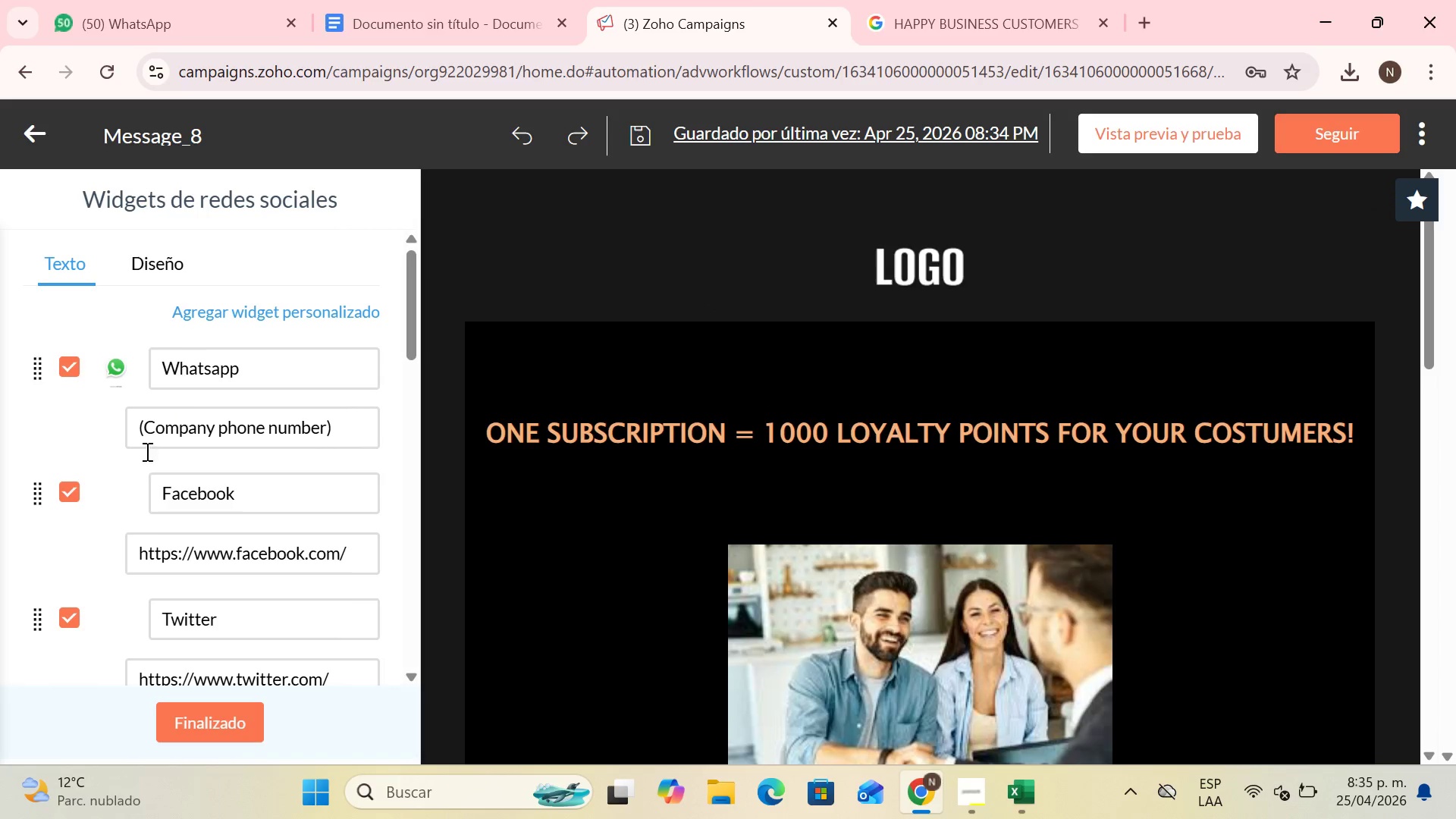 
scroll: coordinate [232, 588], scroll_direction: down, amount: 2.0
 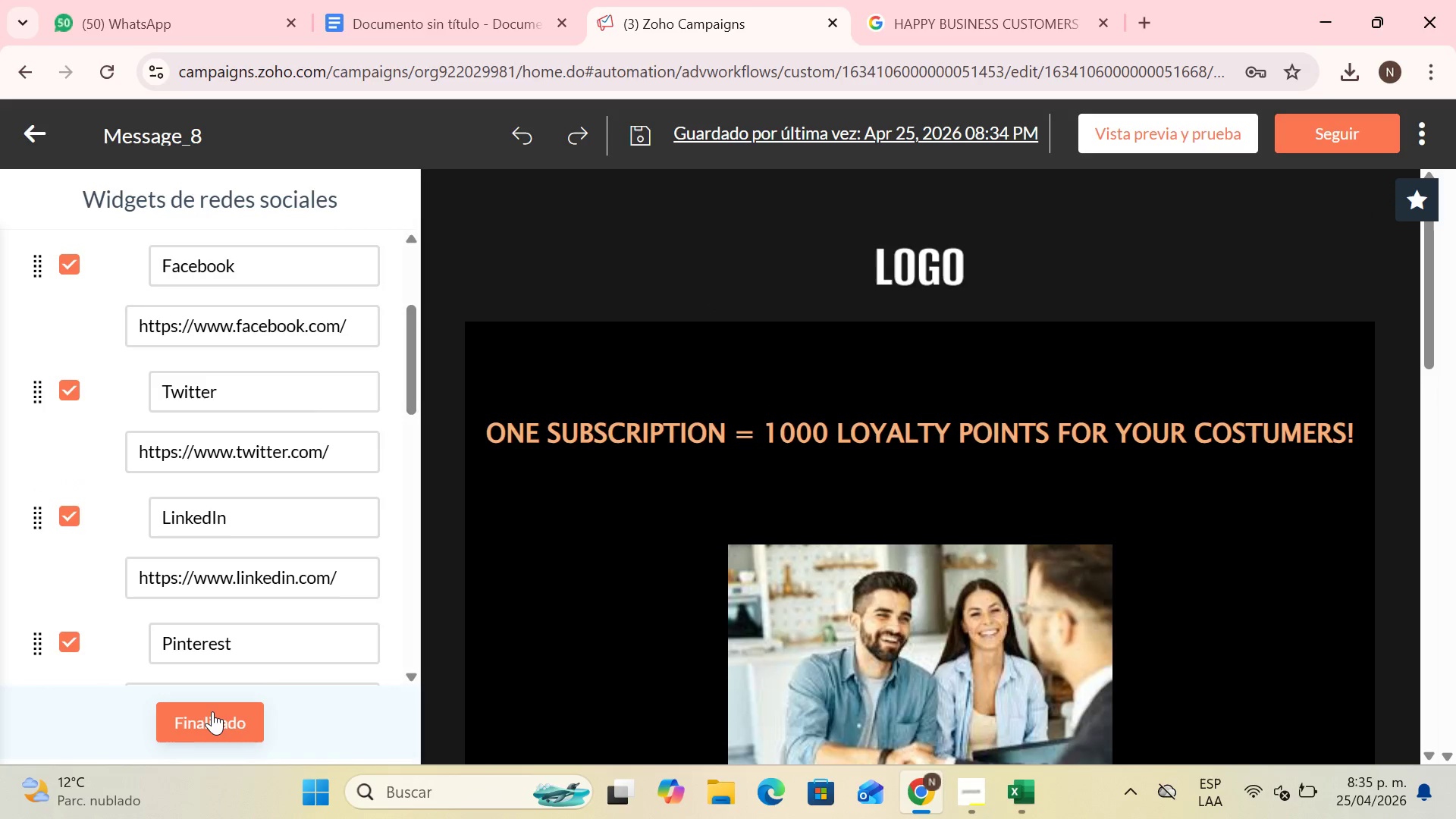 
left_click([212, 712])
 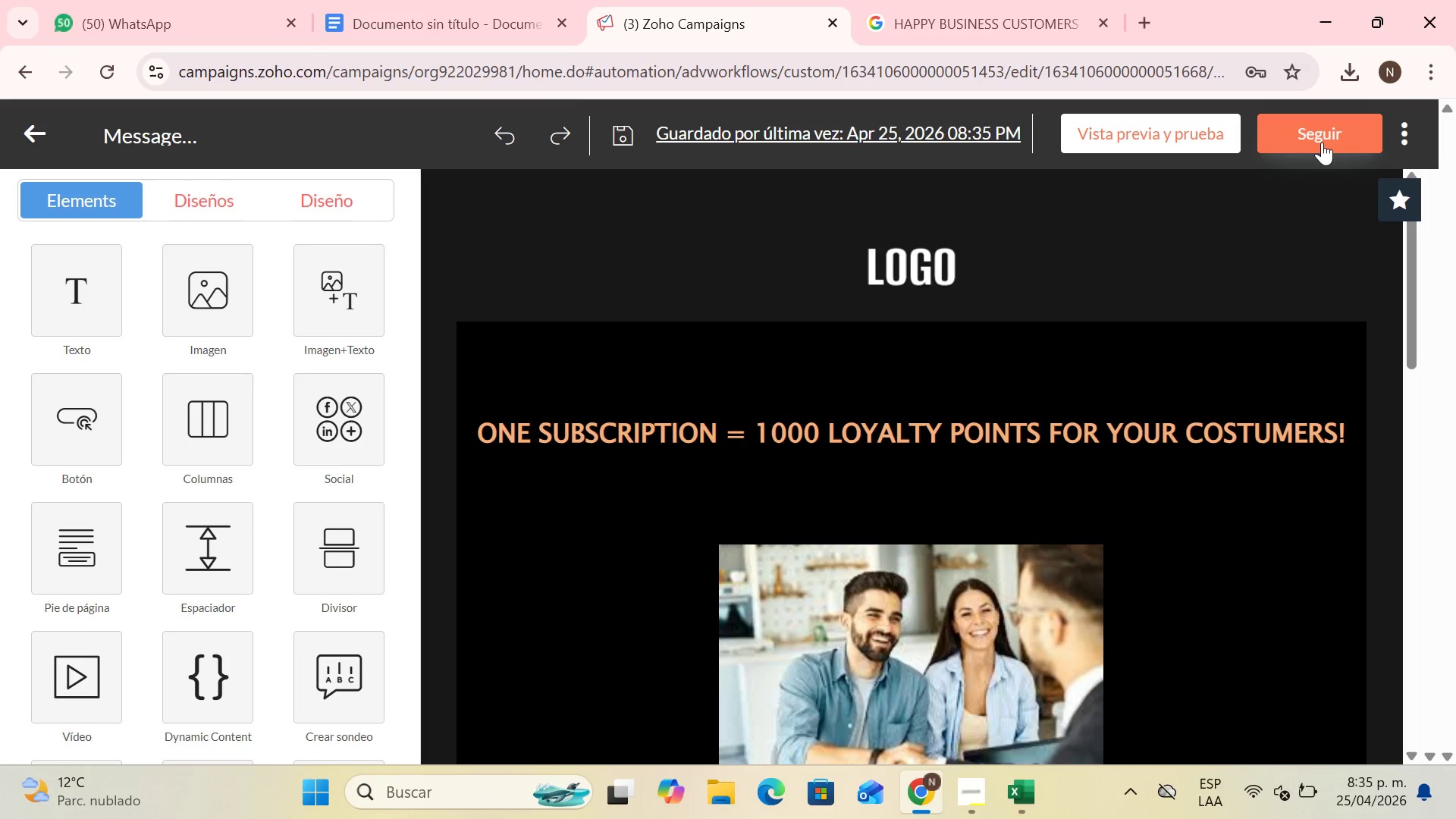 
scroll: coordinate [1321, 141], scroll_direction: up, amount: 2.0
 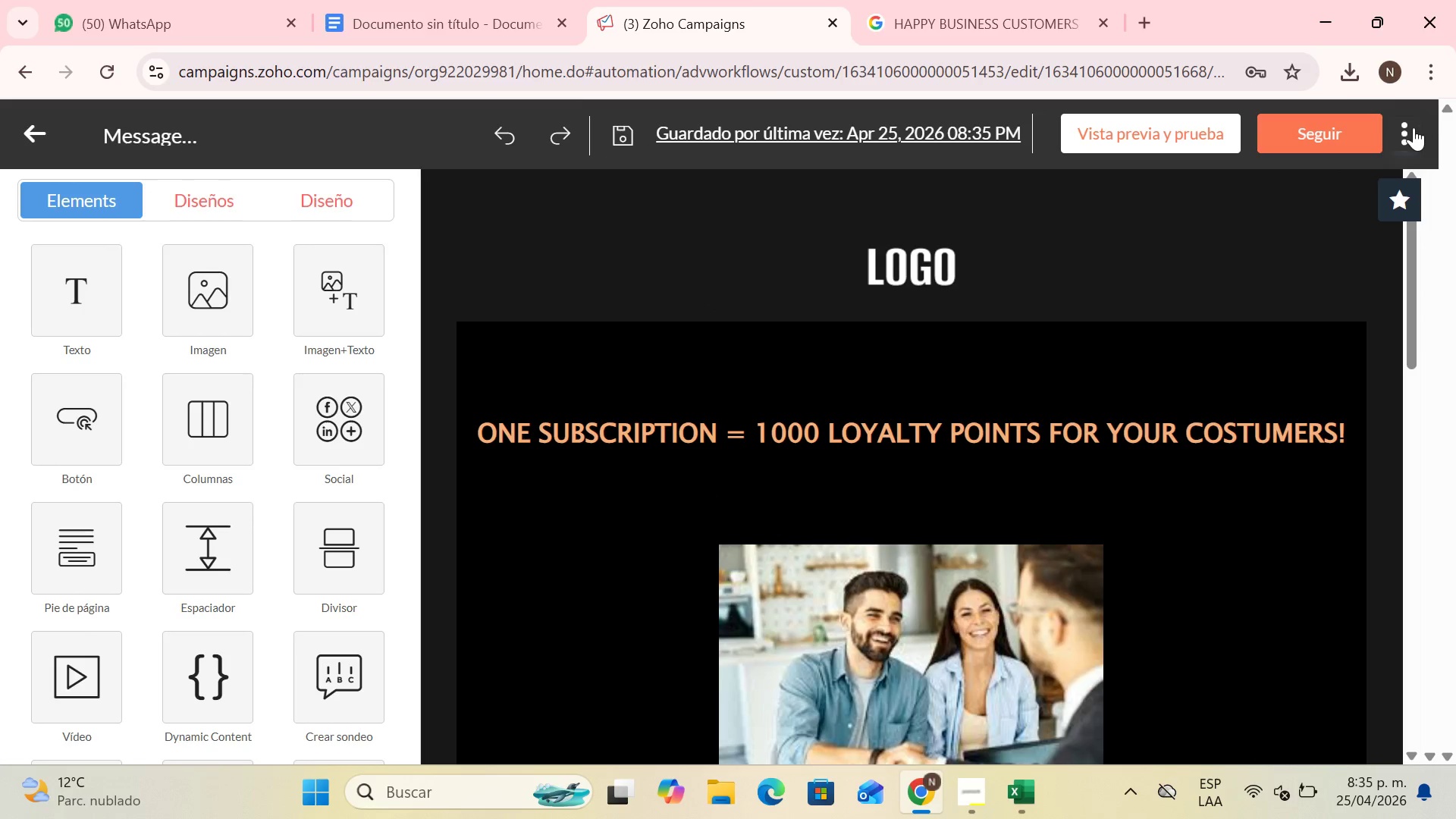 
left_click([1414, 130])
 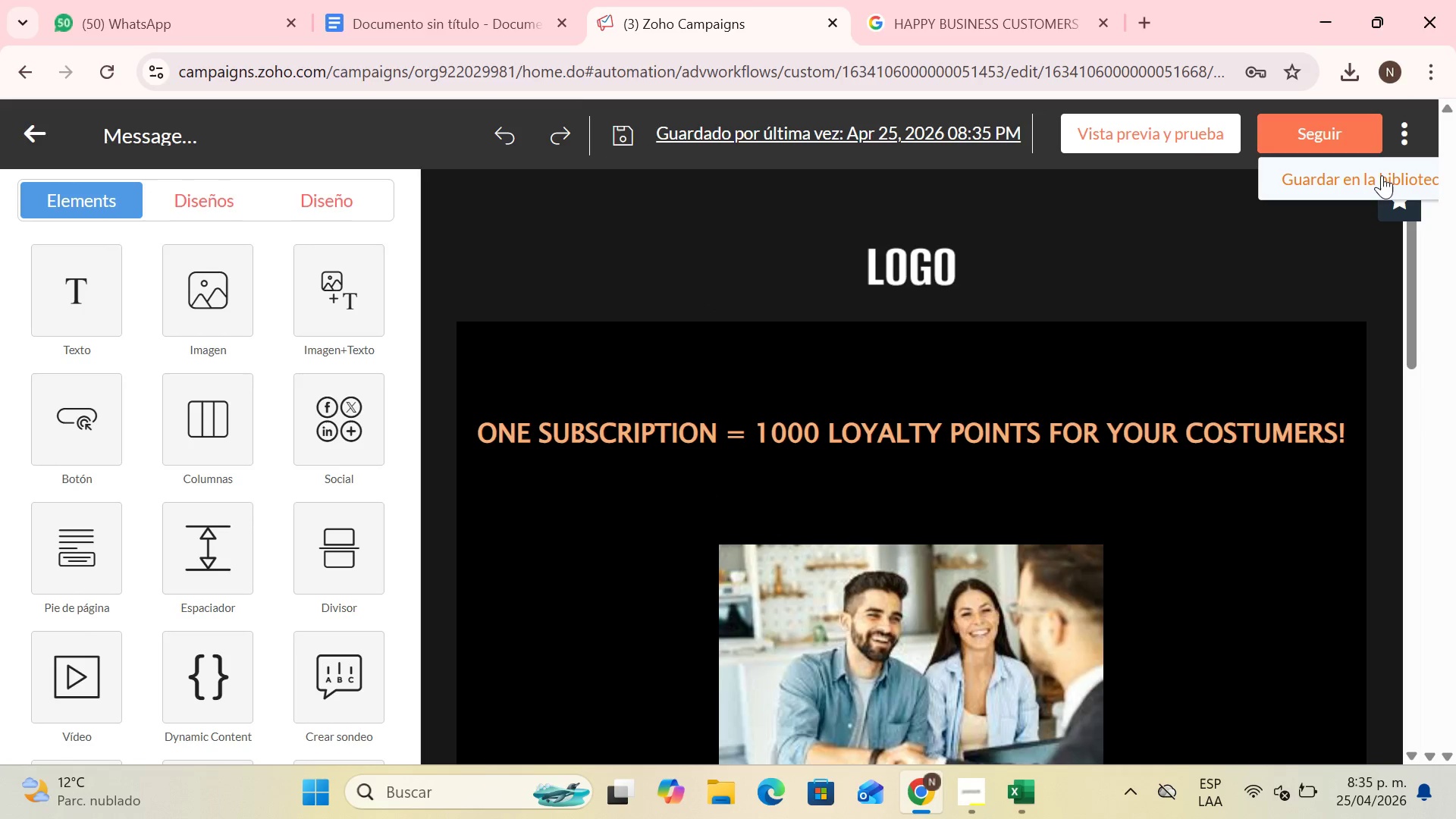 
left_click([1382, 175])
 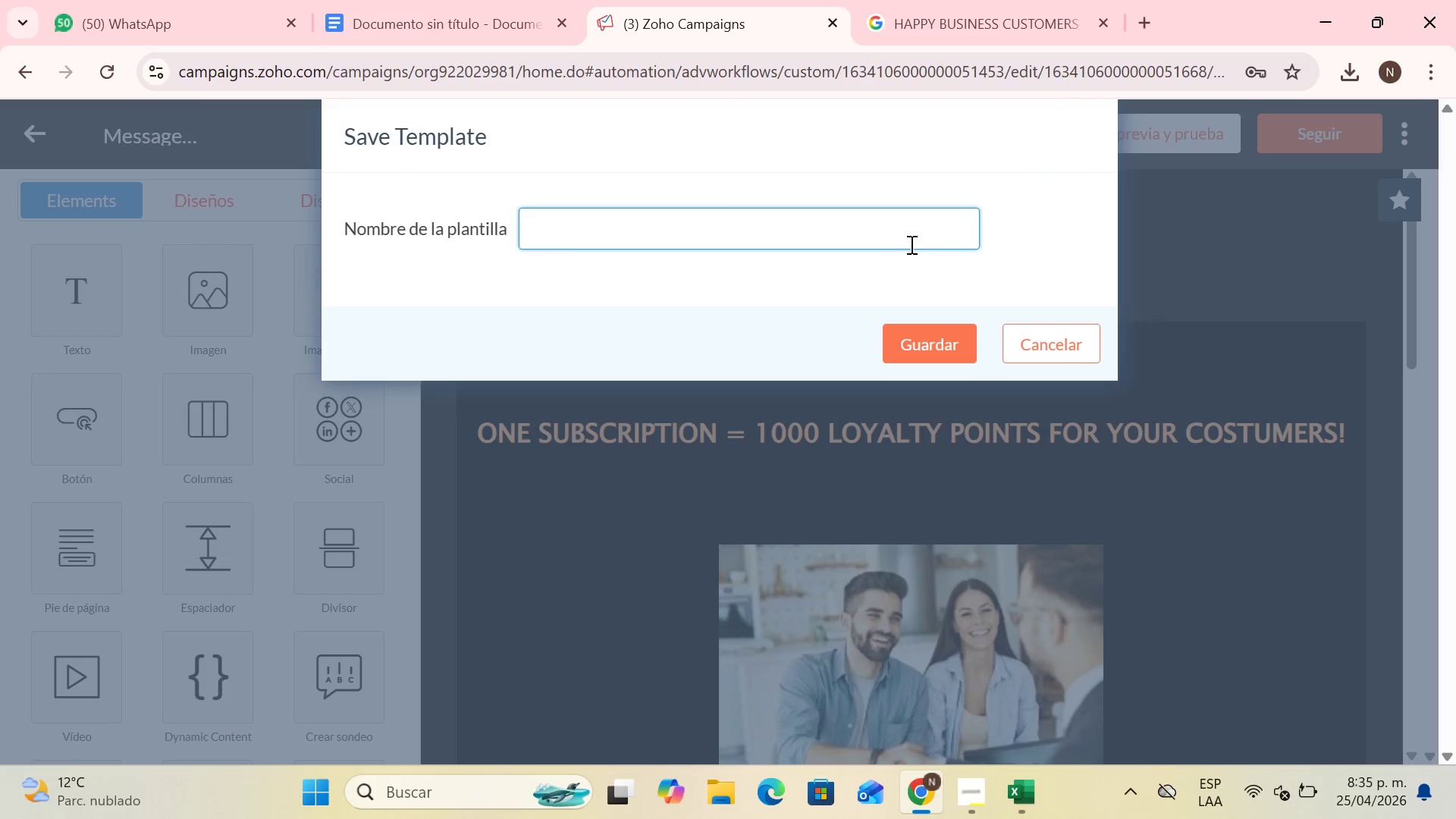 
type(2 MAIL)
key(Backspace)
key(Backspace)
key(Backspace)
type(ail)
 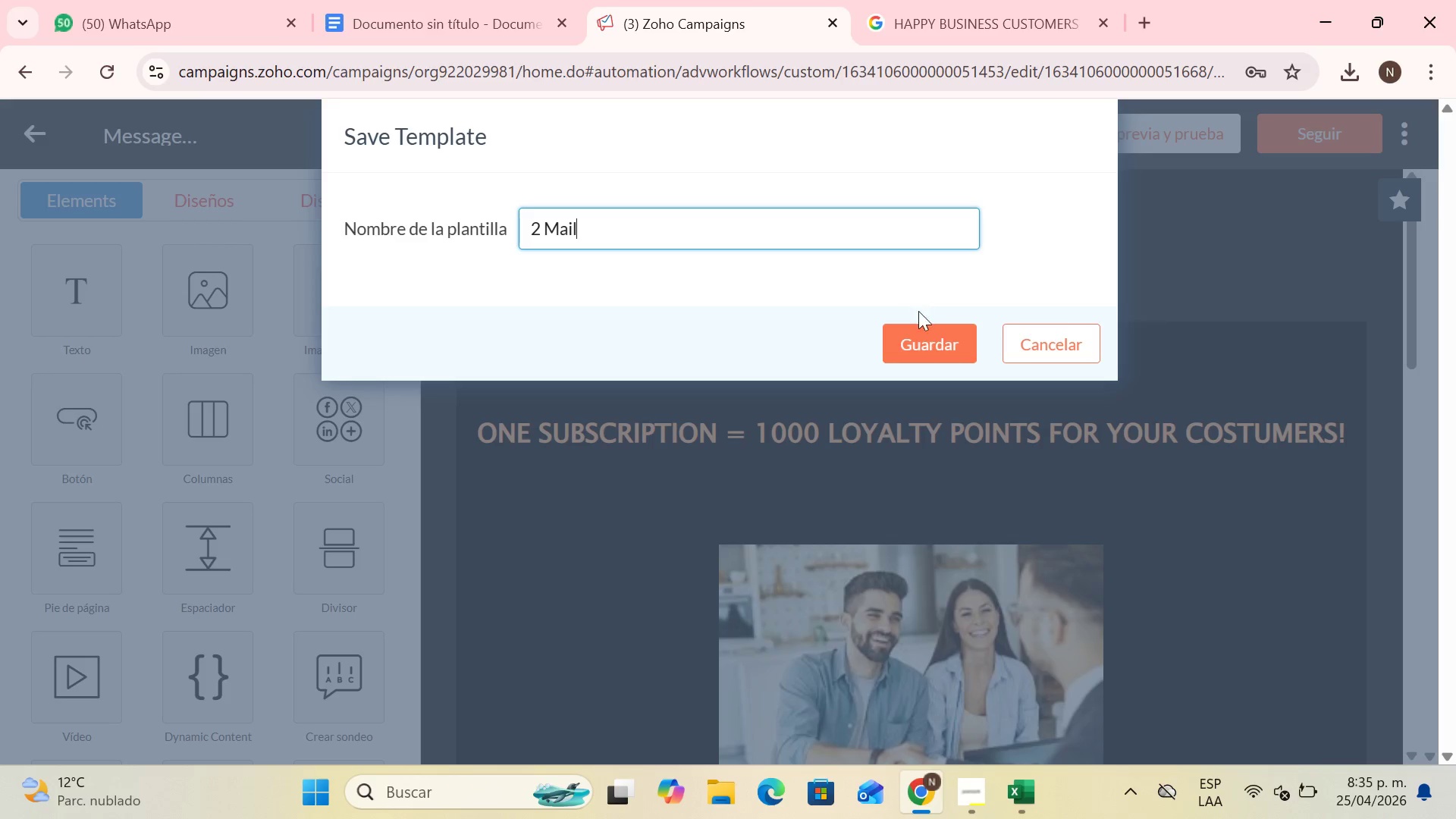 
left_click([924, 325])
 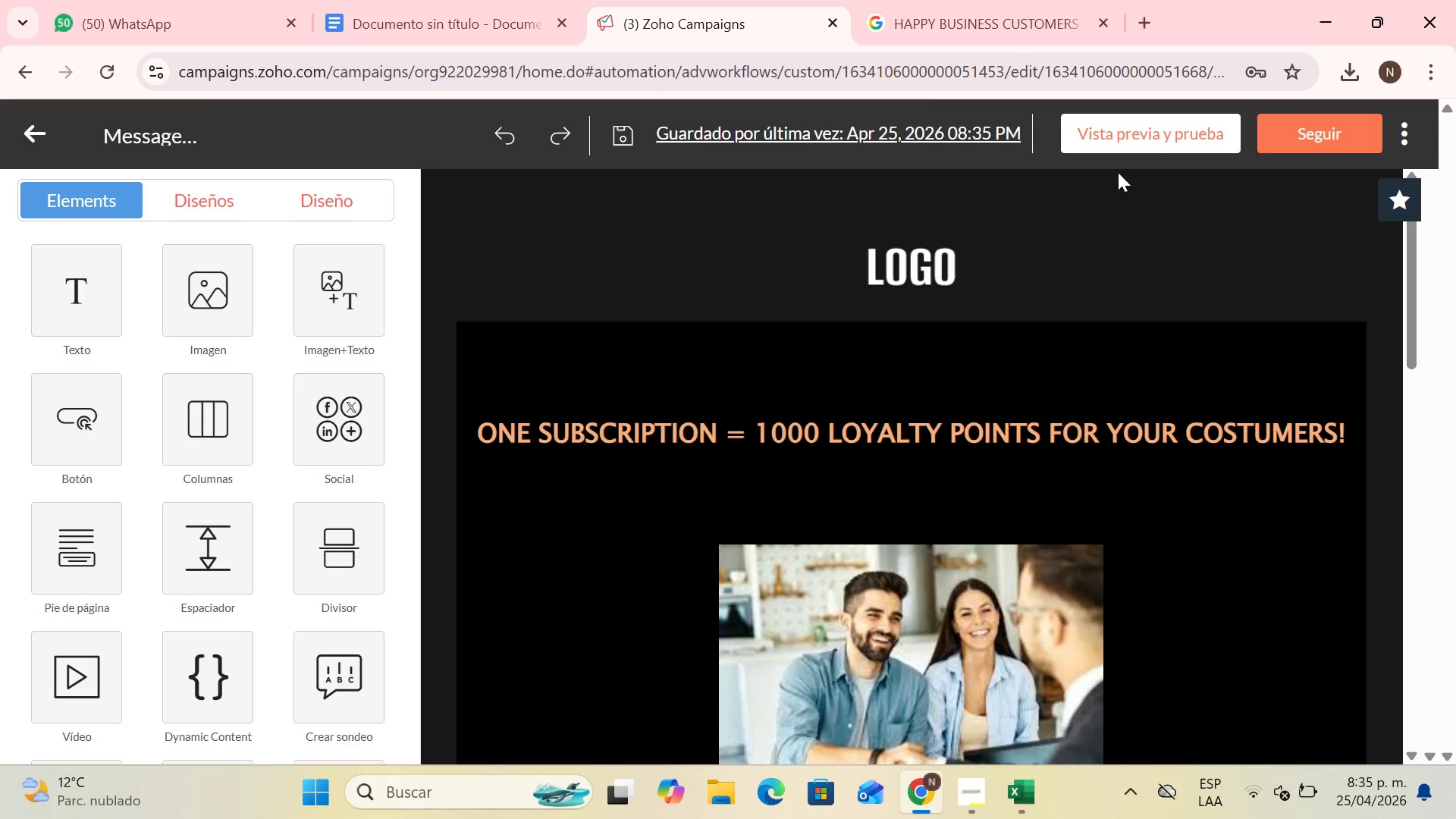 
left_click([1202, 140])
 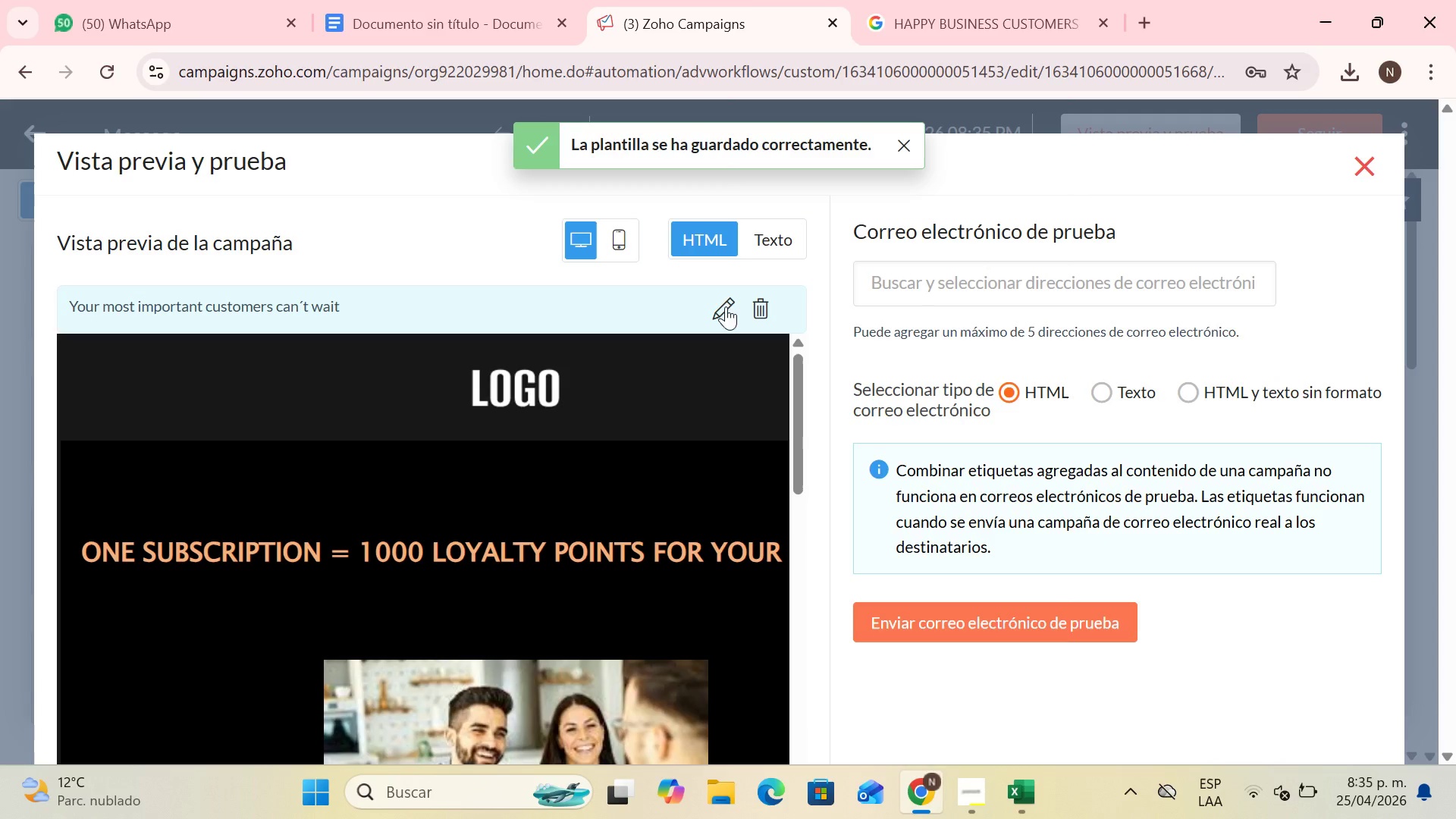 
scroll: coordinate [726, 481], scroll_direction: down, amount: 10.0
 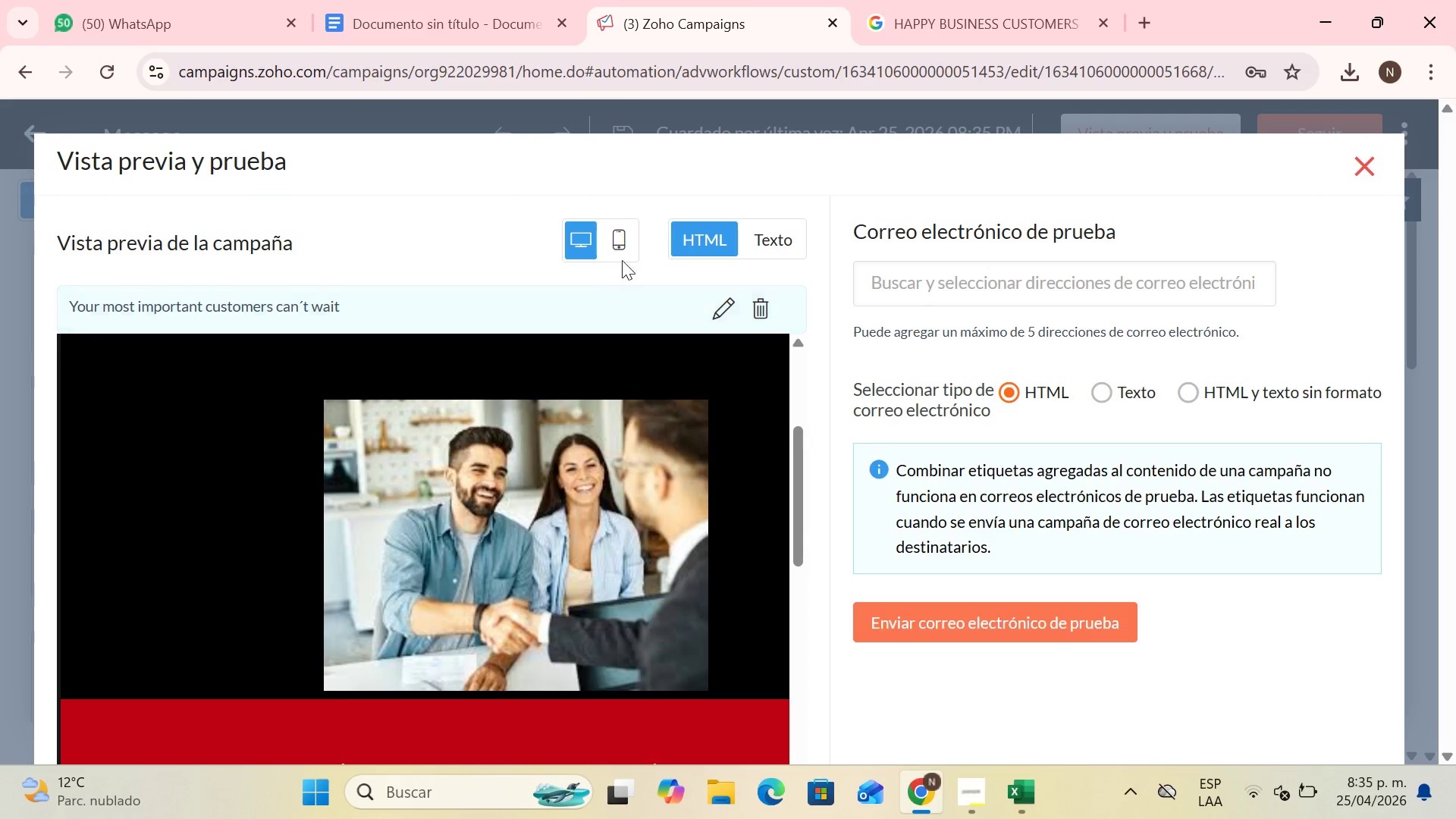 
left_click([625, 249])
 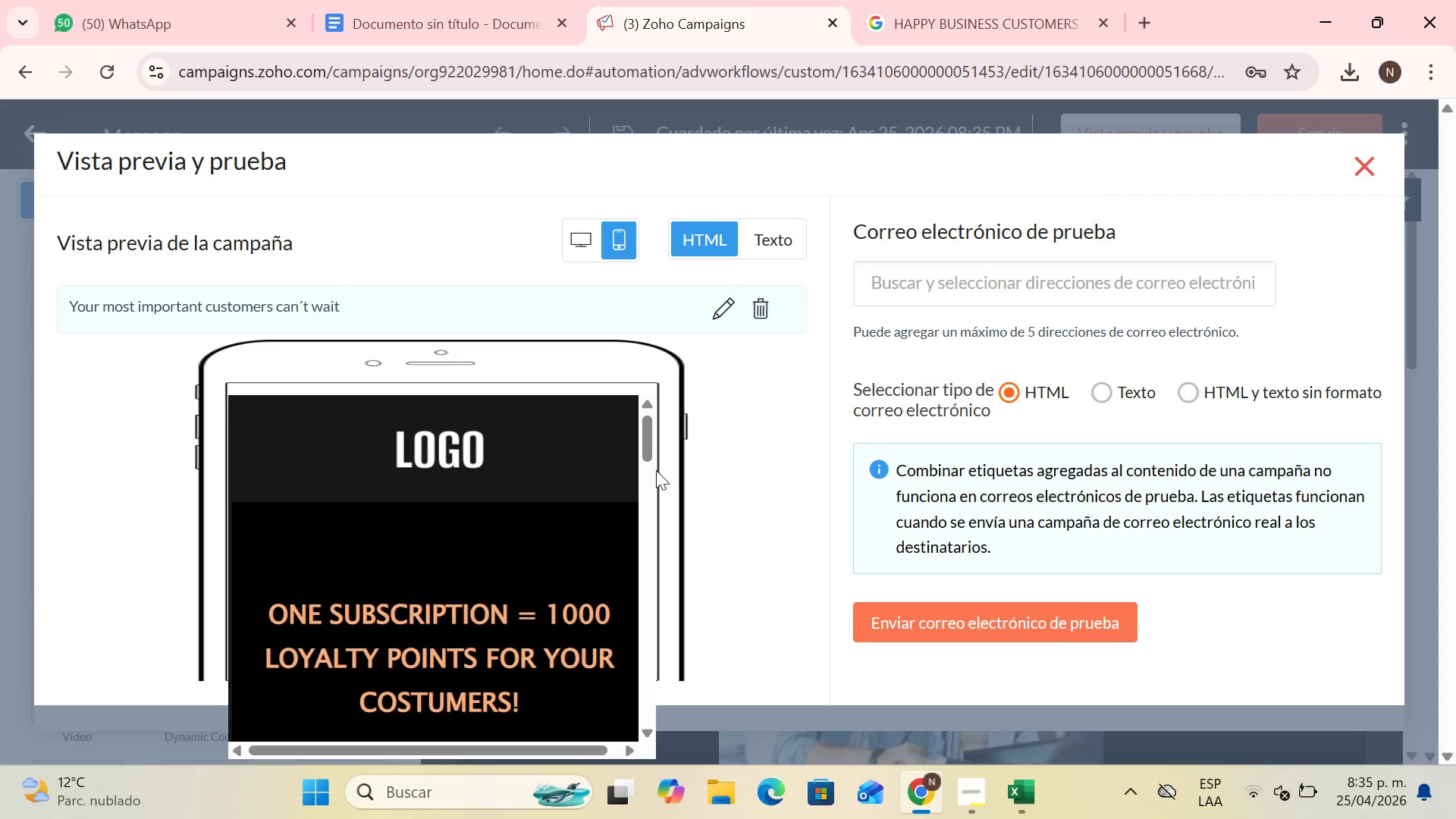 
left_click([993, 293])
 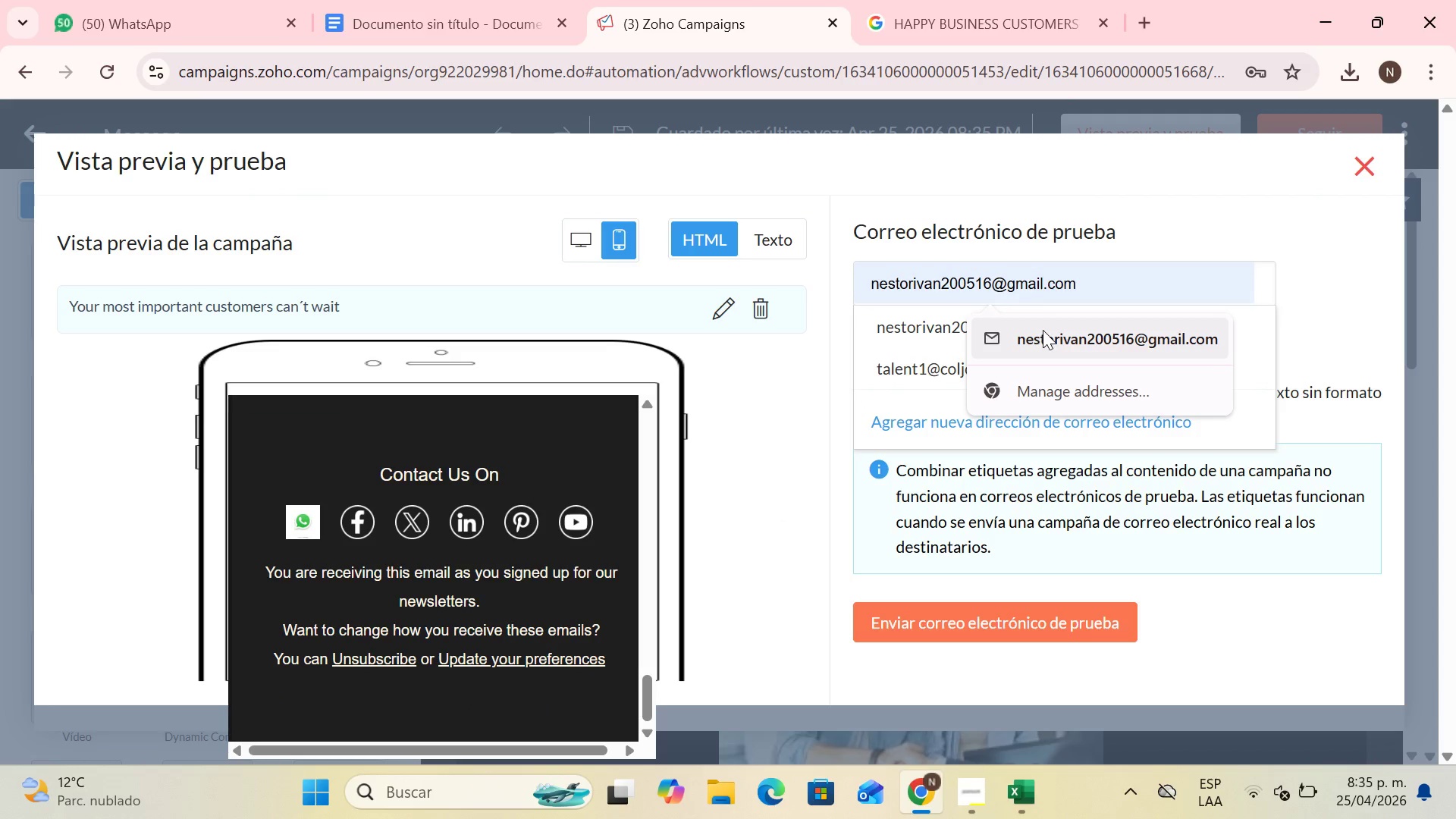 
scroll: coordinate [675, 410], scroll_direction: down, amount: 31.0
 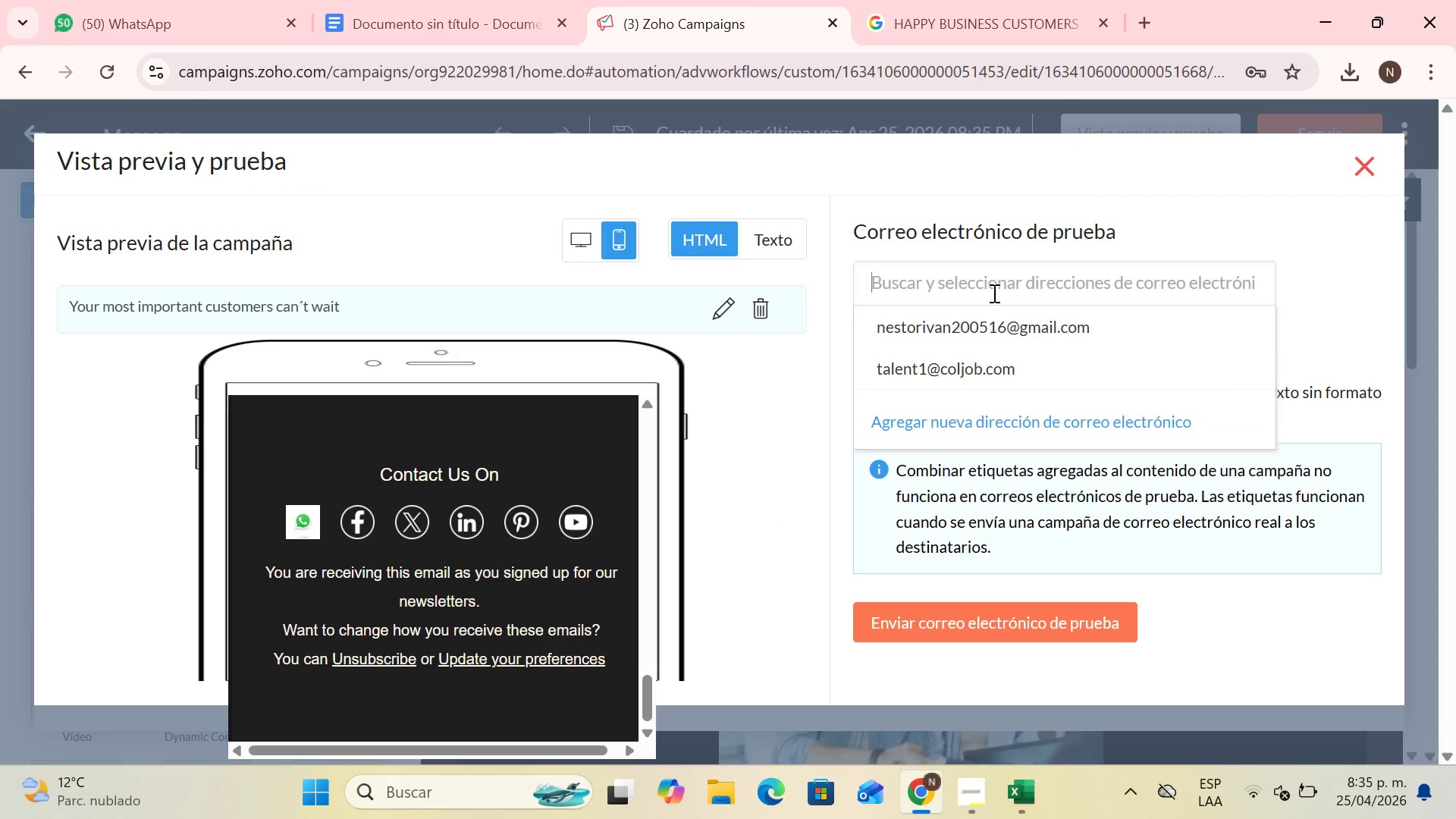 
left_click([1043, 330])
 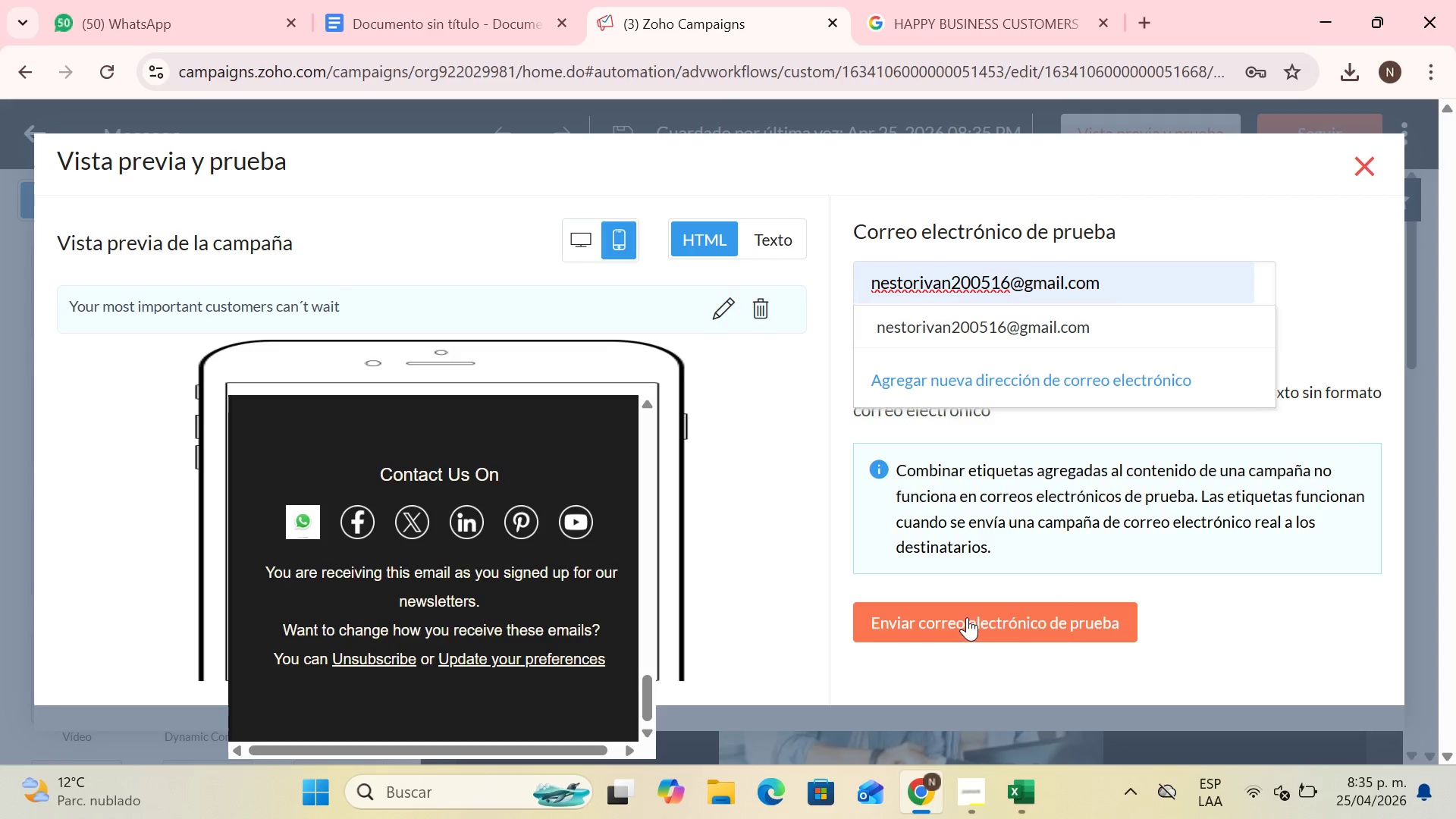 
left_click([973, 619])
 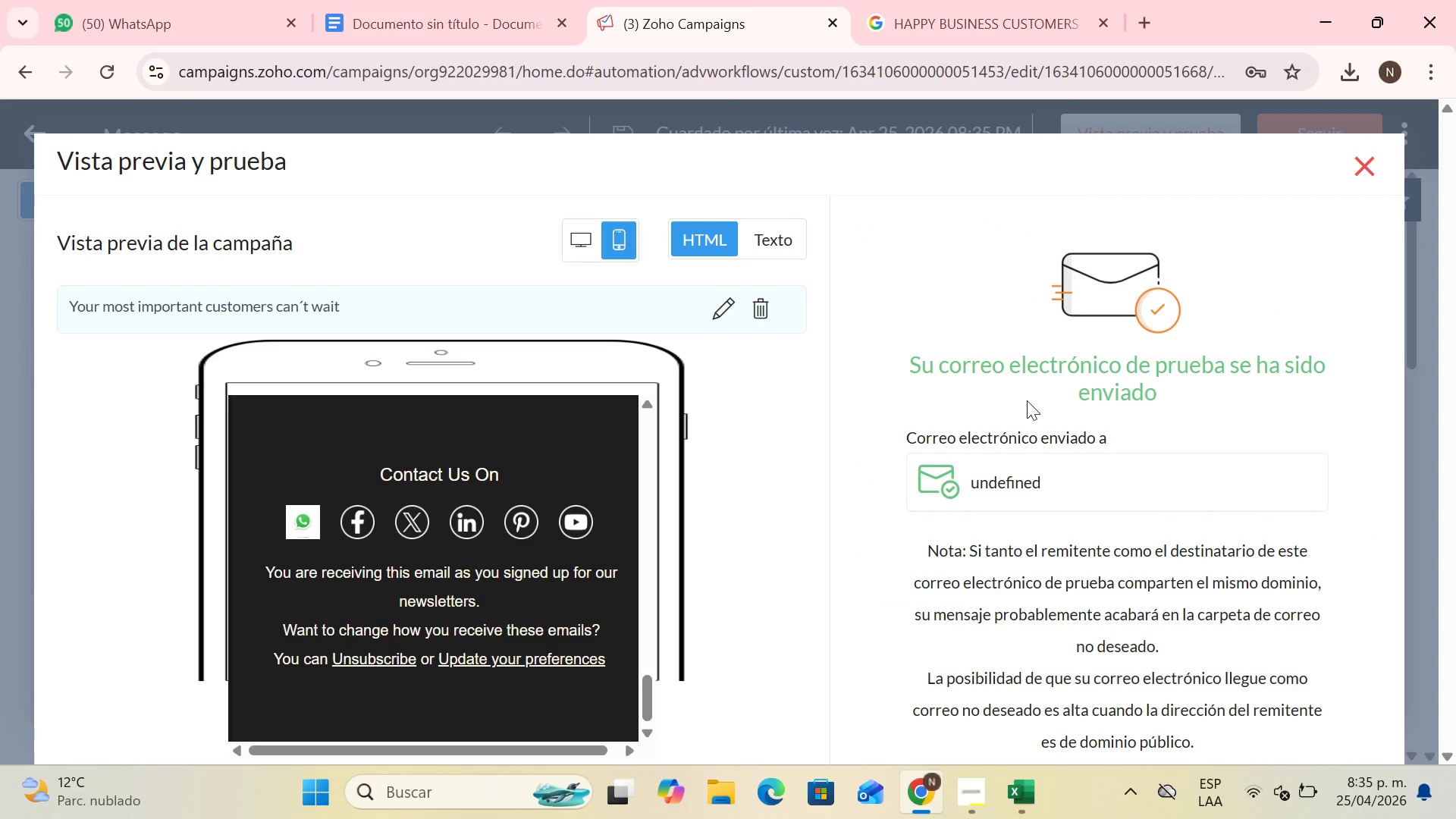 
scroll: coordinate [1030, 367], scroll_direction: down, amount: 12.0
 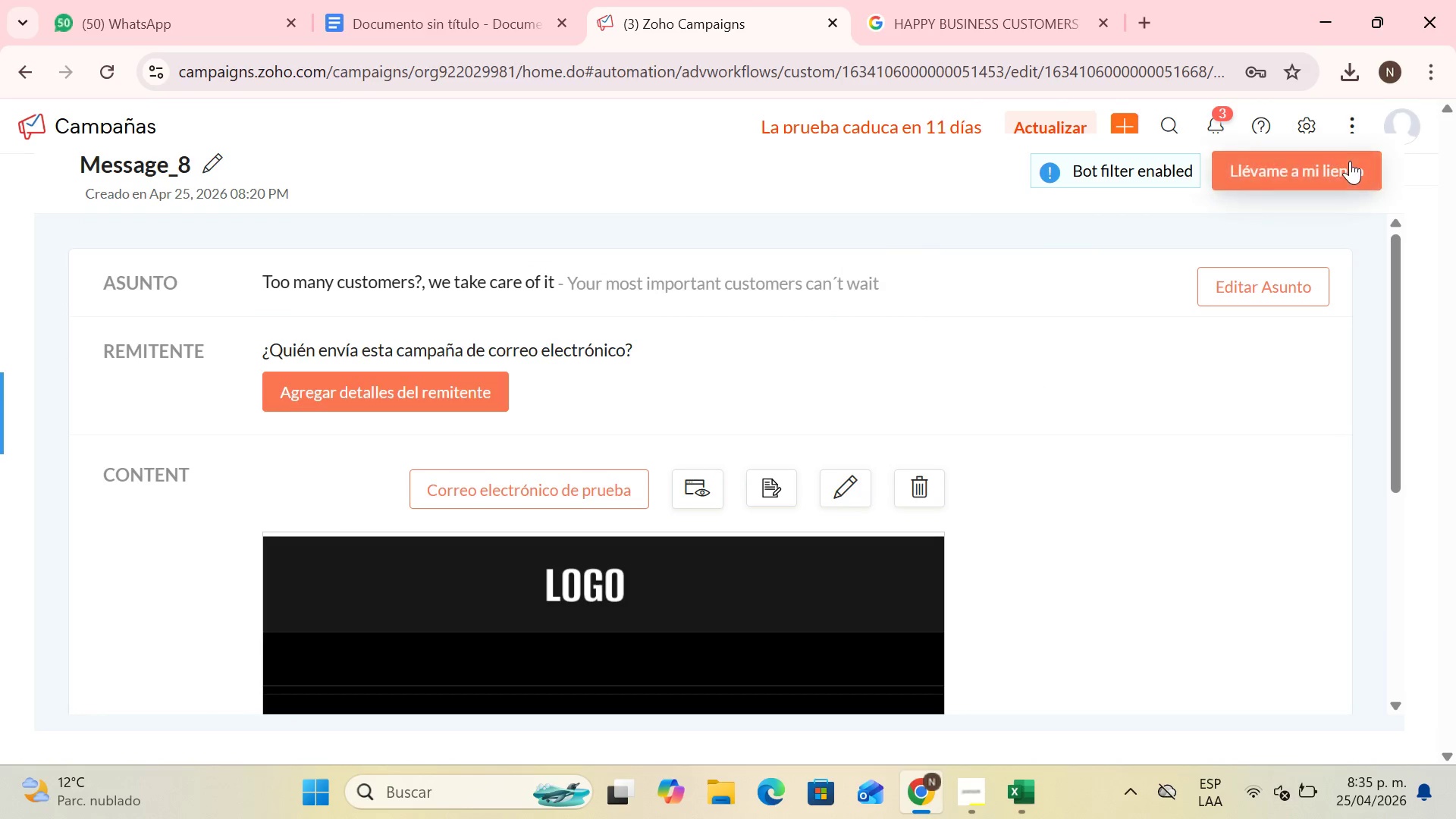 
left_click([1350, 162])
 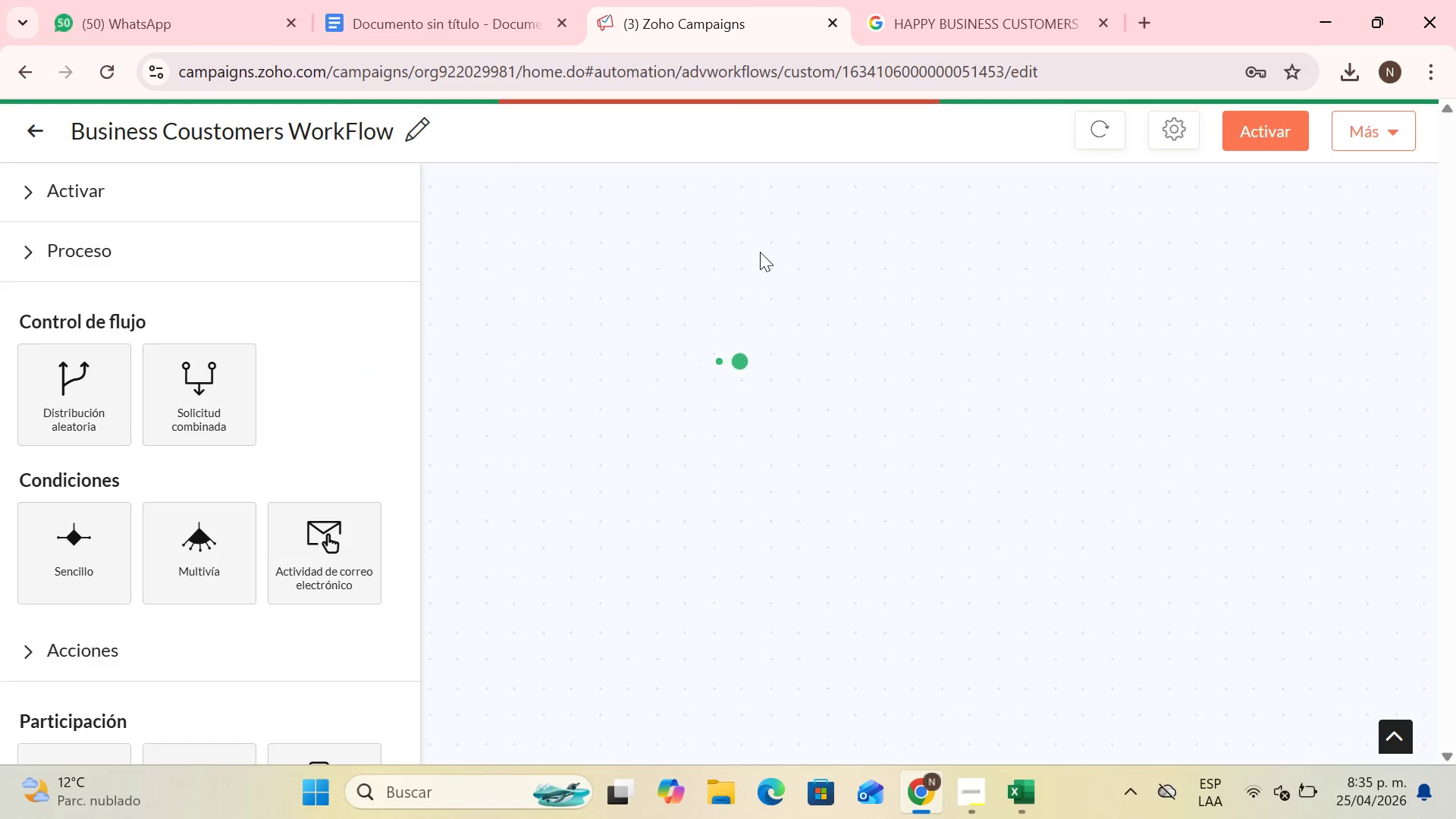 
scroll: coordinate [824, 353], scroll_direction: down, amount: 10.0
 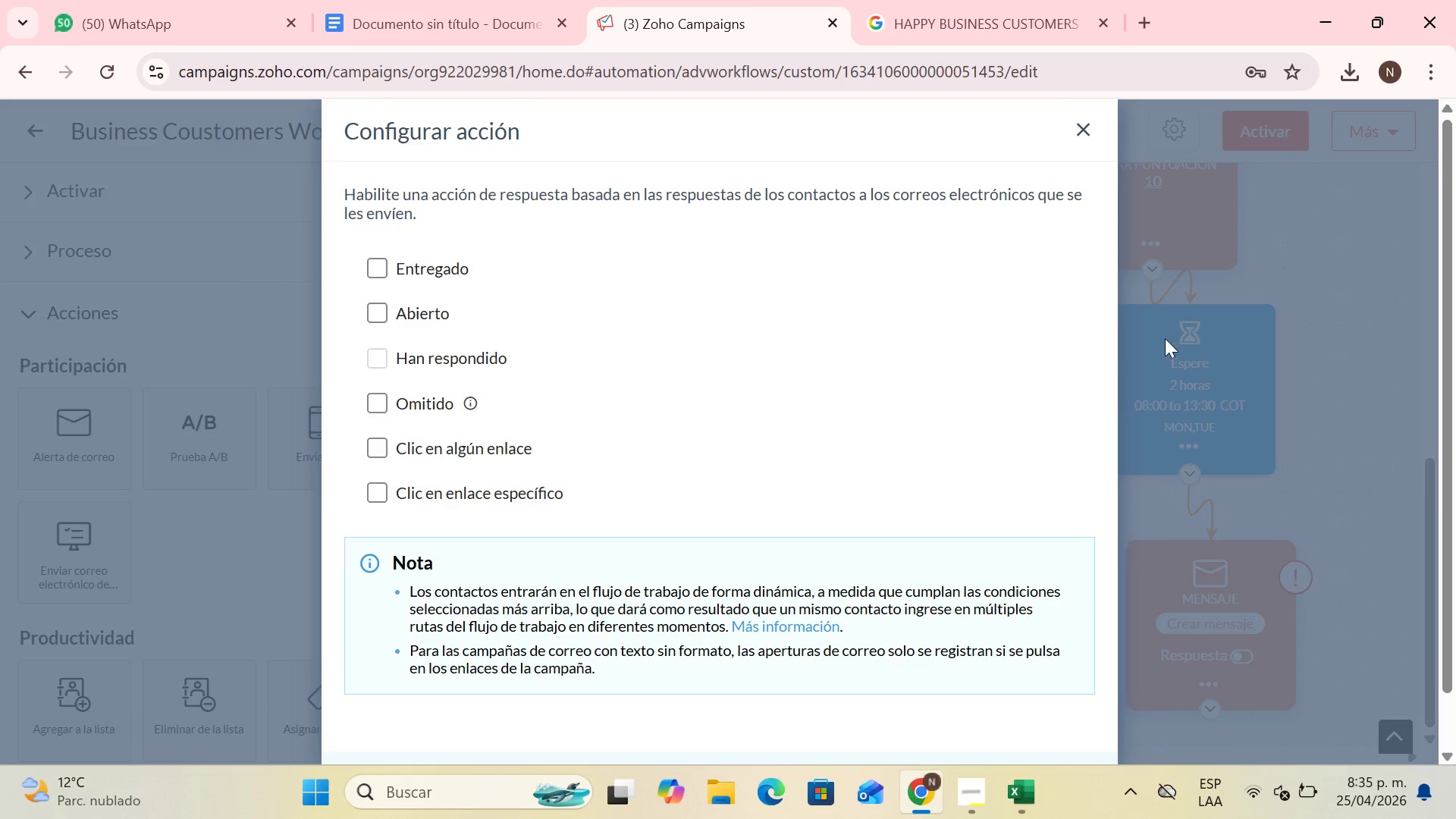 
wait(11.33)
 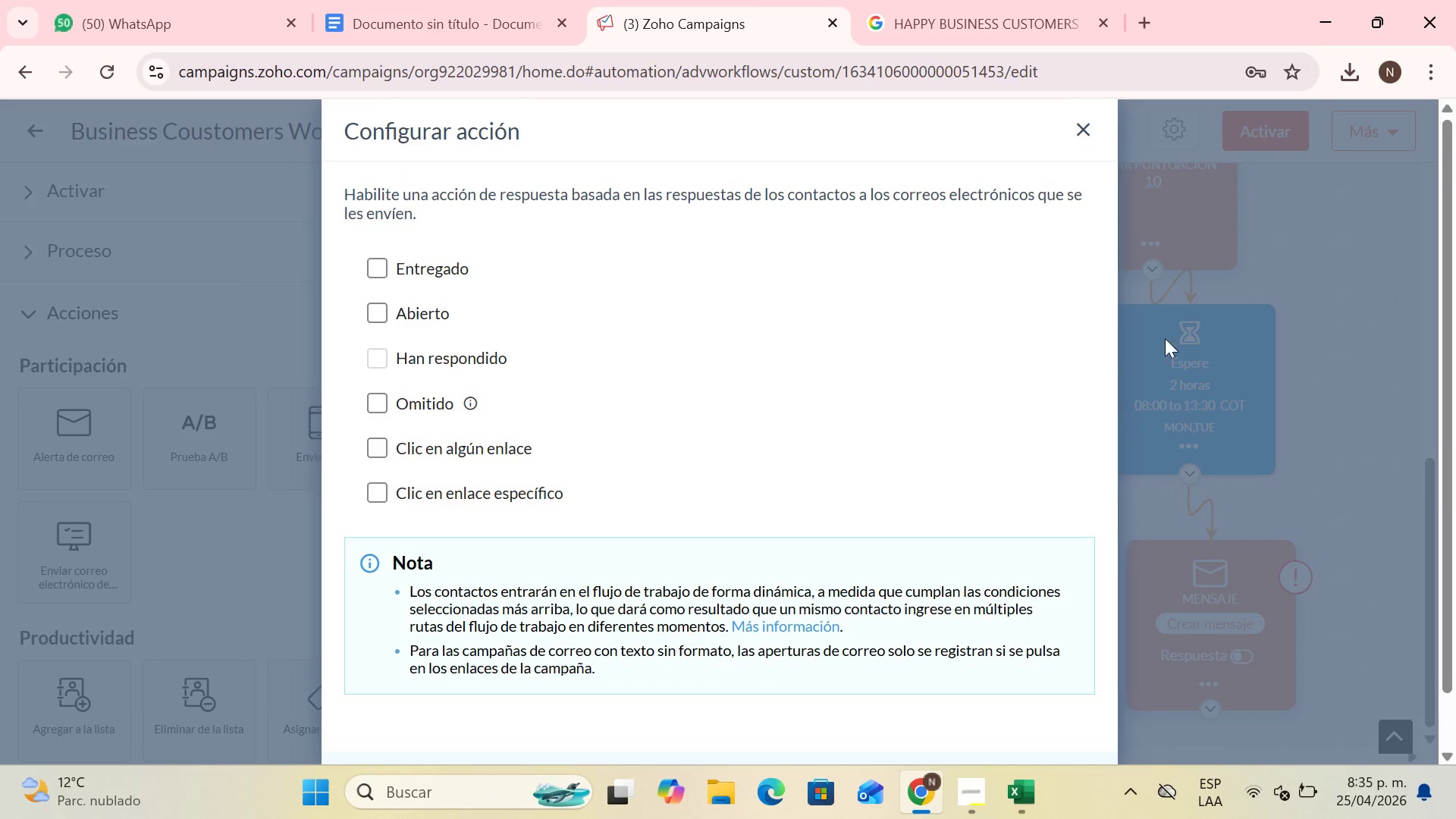 
left_click([376, 493])
 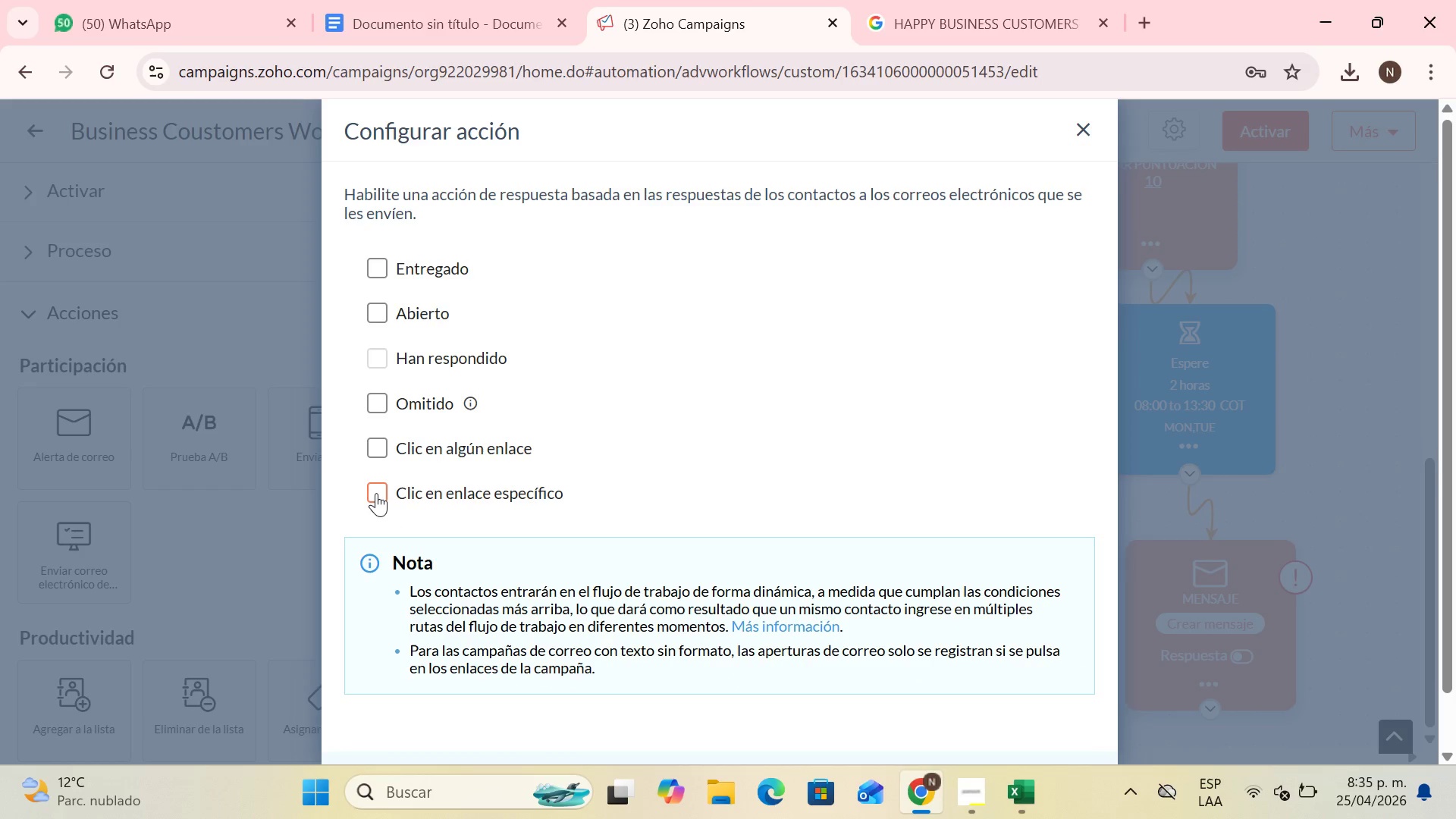 
left_click([376, 493])
 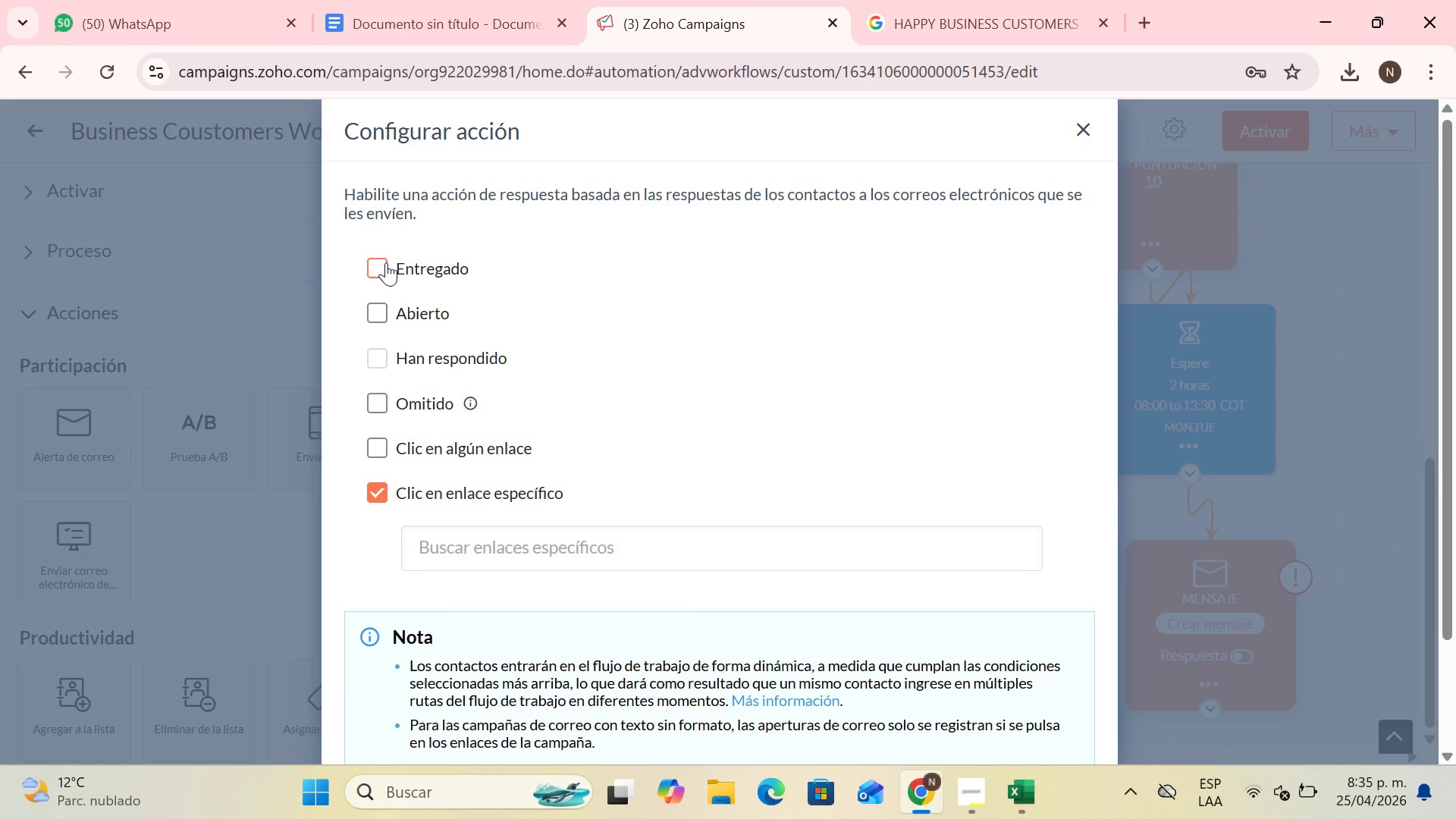 
left_click([436, 528])
 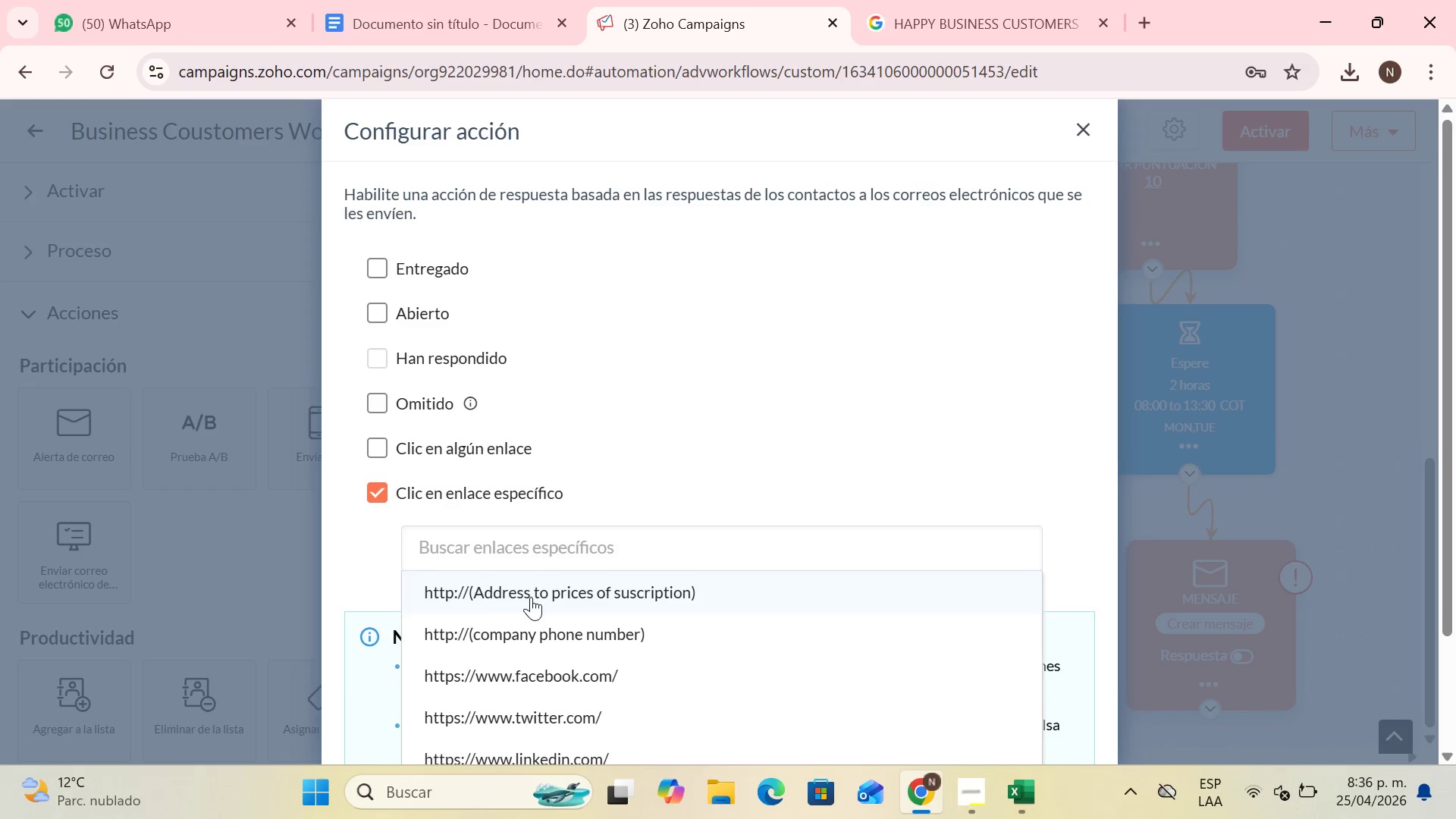 
scroll: coordinate [535, 595], scroll_direction: down, amount: 3.0
 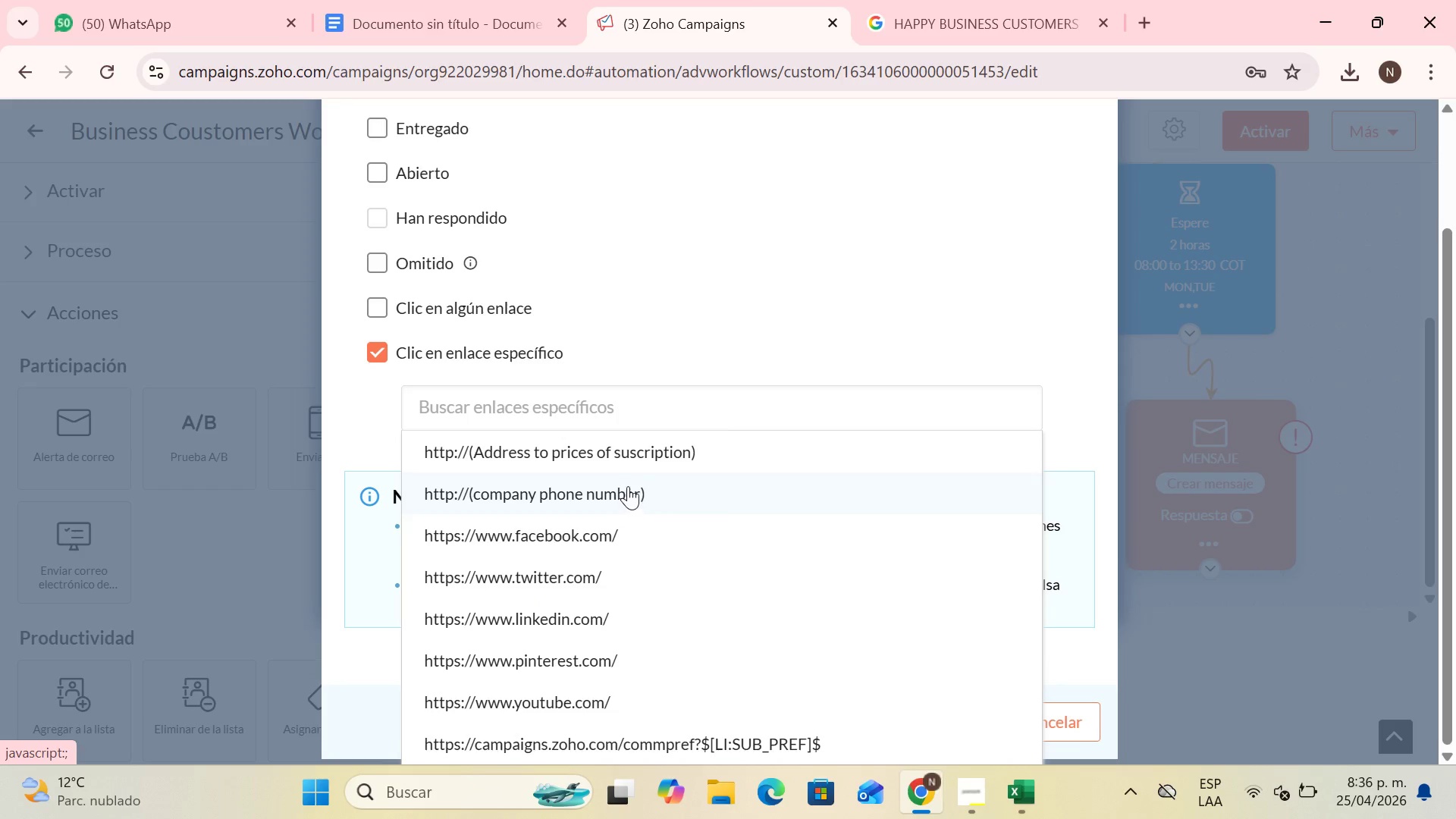 
mouse_move([648, 444])
 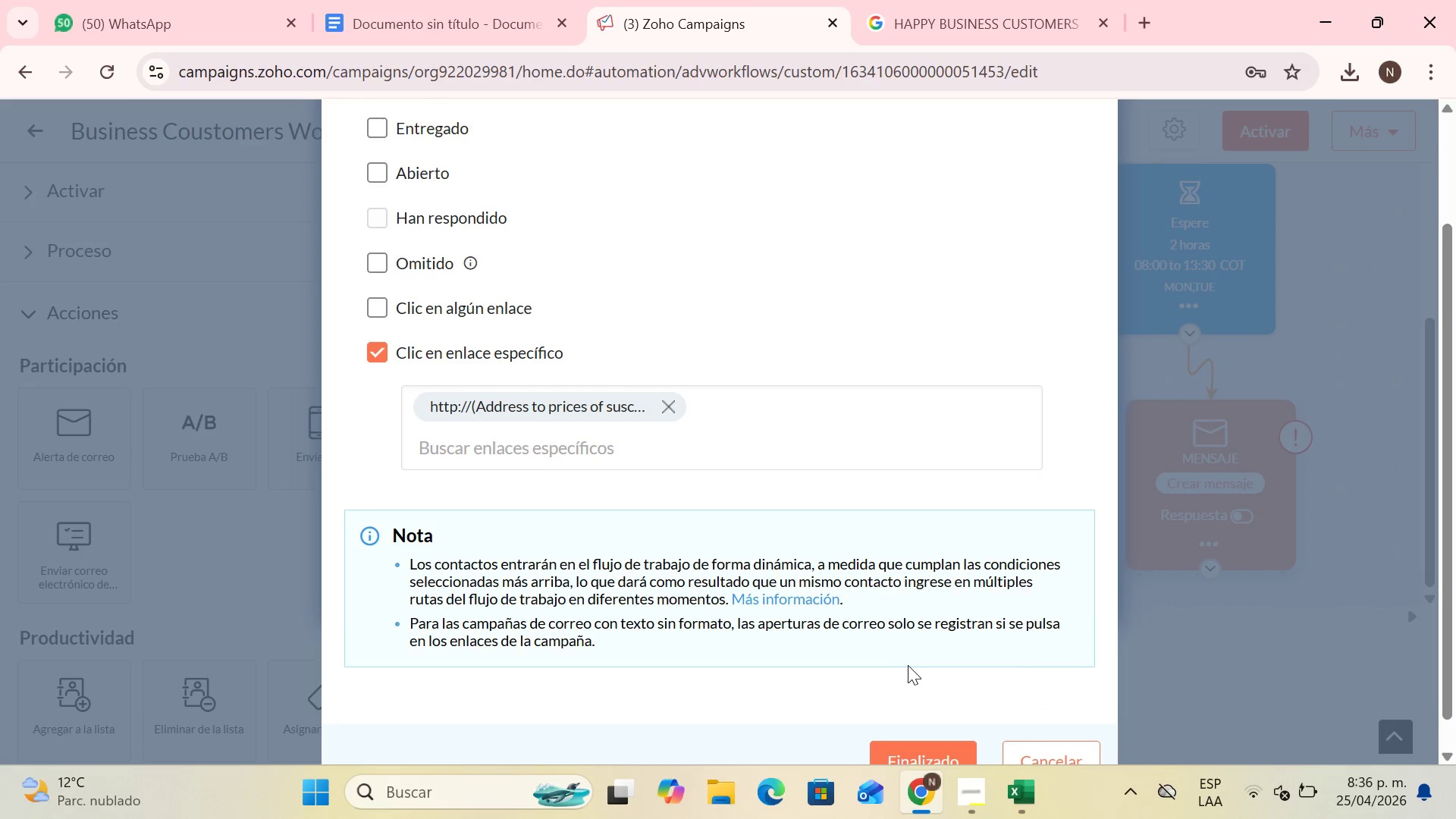 
scroll: coordinate [908, 665], scroll_direction: down, amount: 2.0
 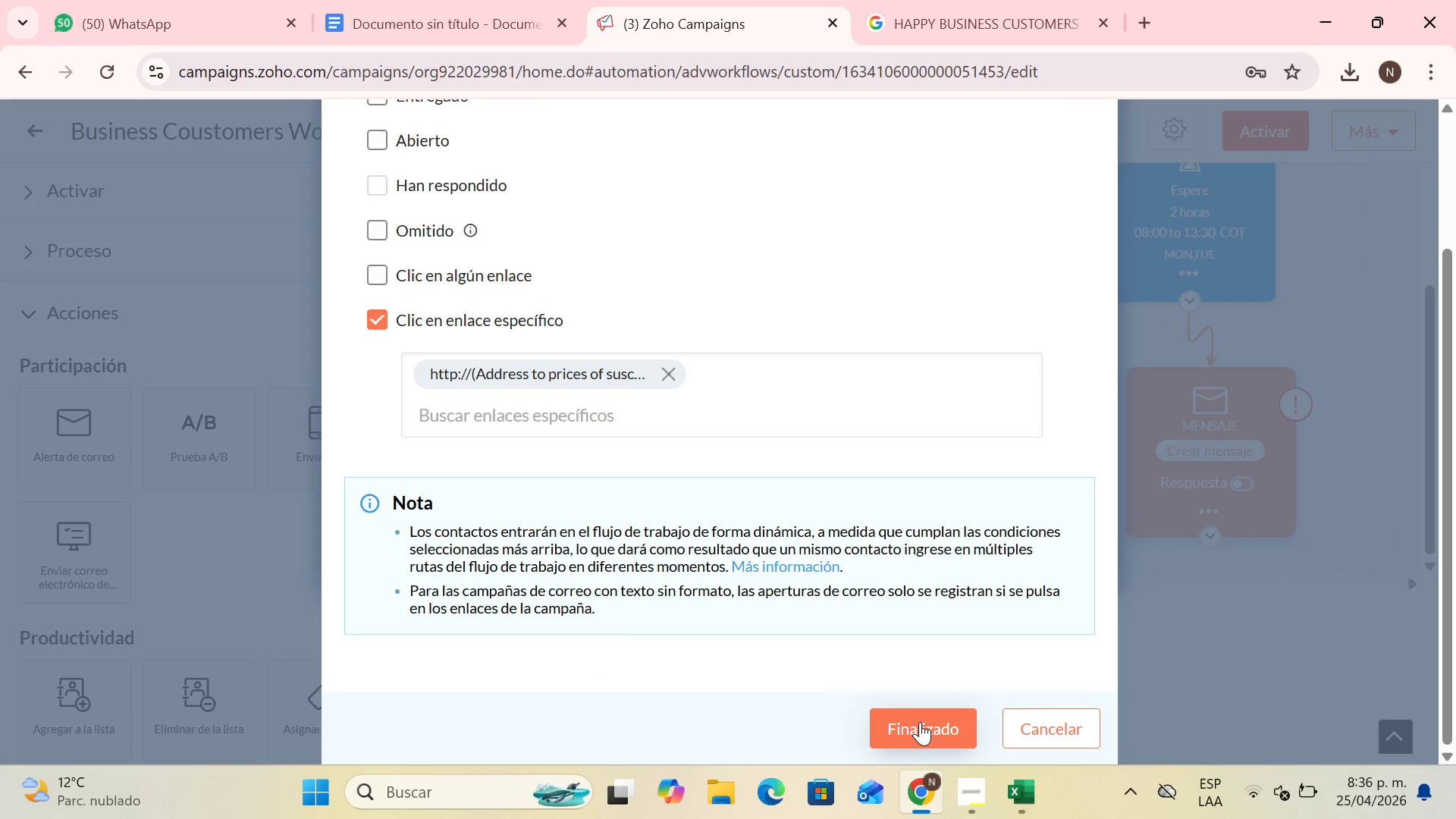 
left_click([920, 722])
 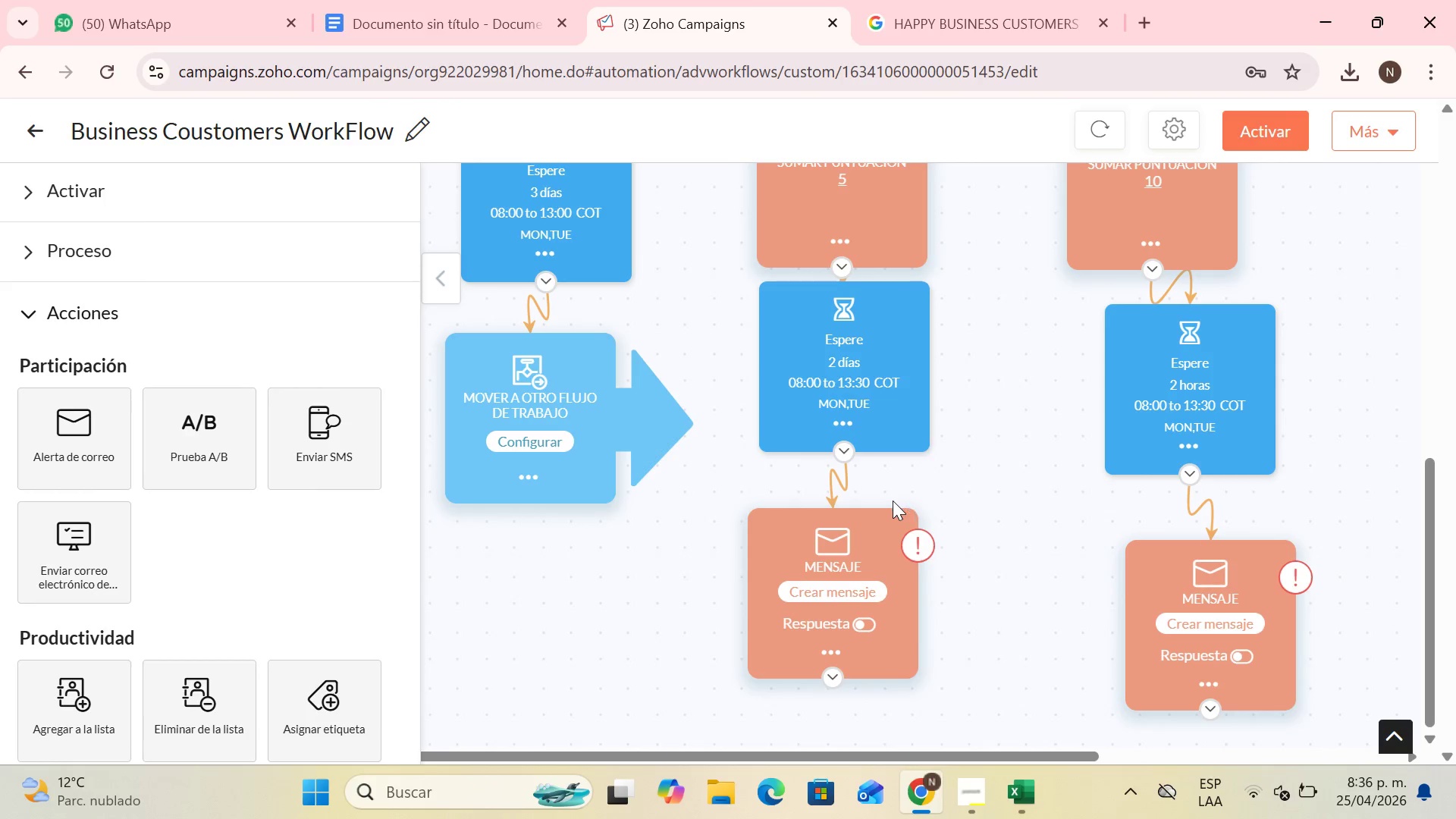 
scroll: coordinate [996, 493], scroll_direction: down, amount: 9.0
 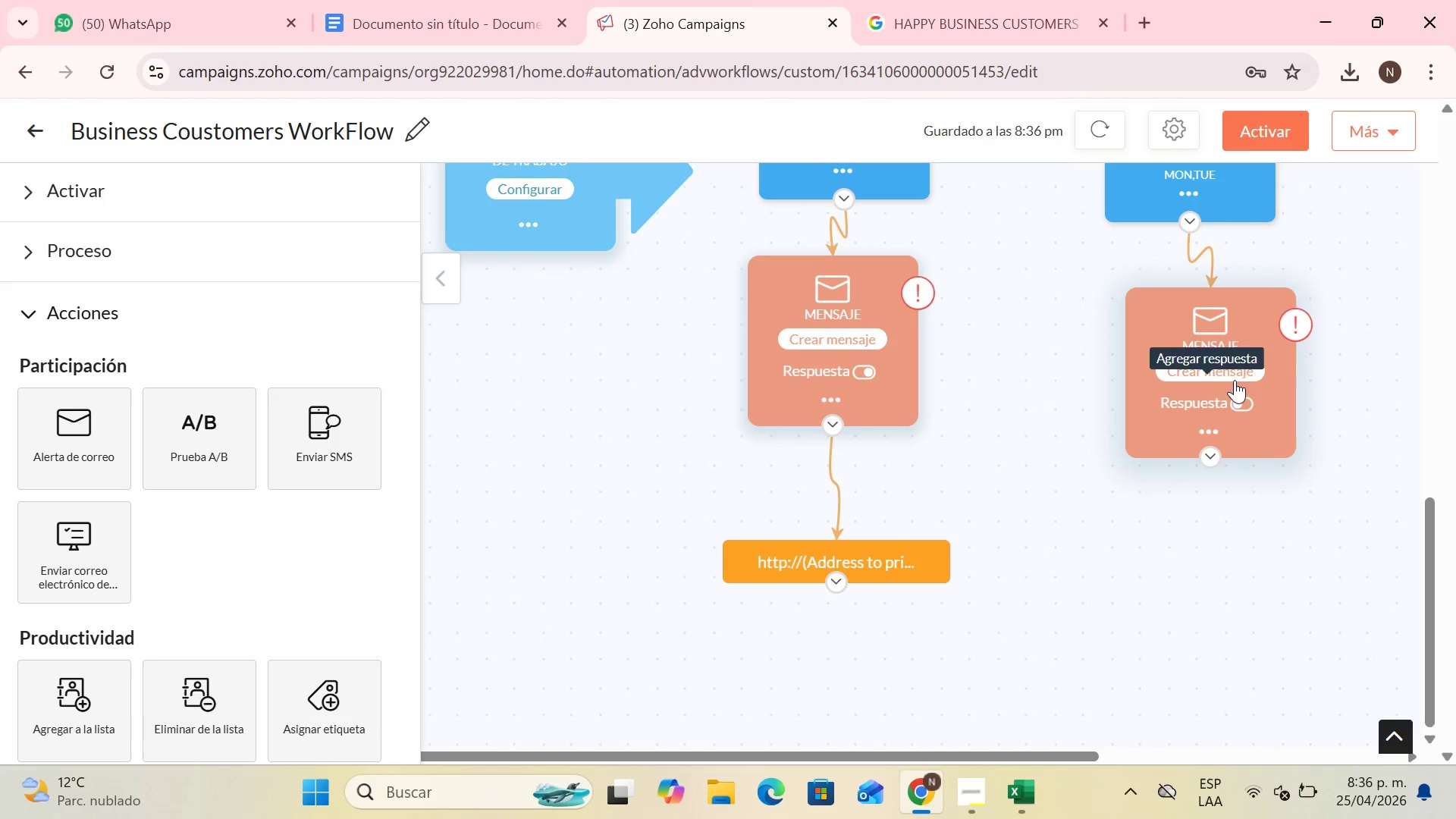 
left_click([1228, 366])
 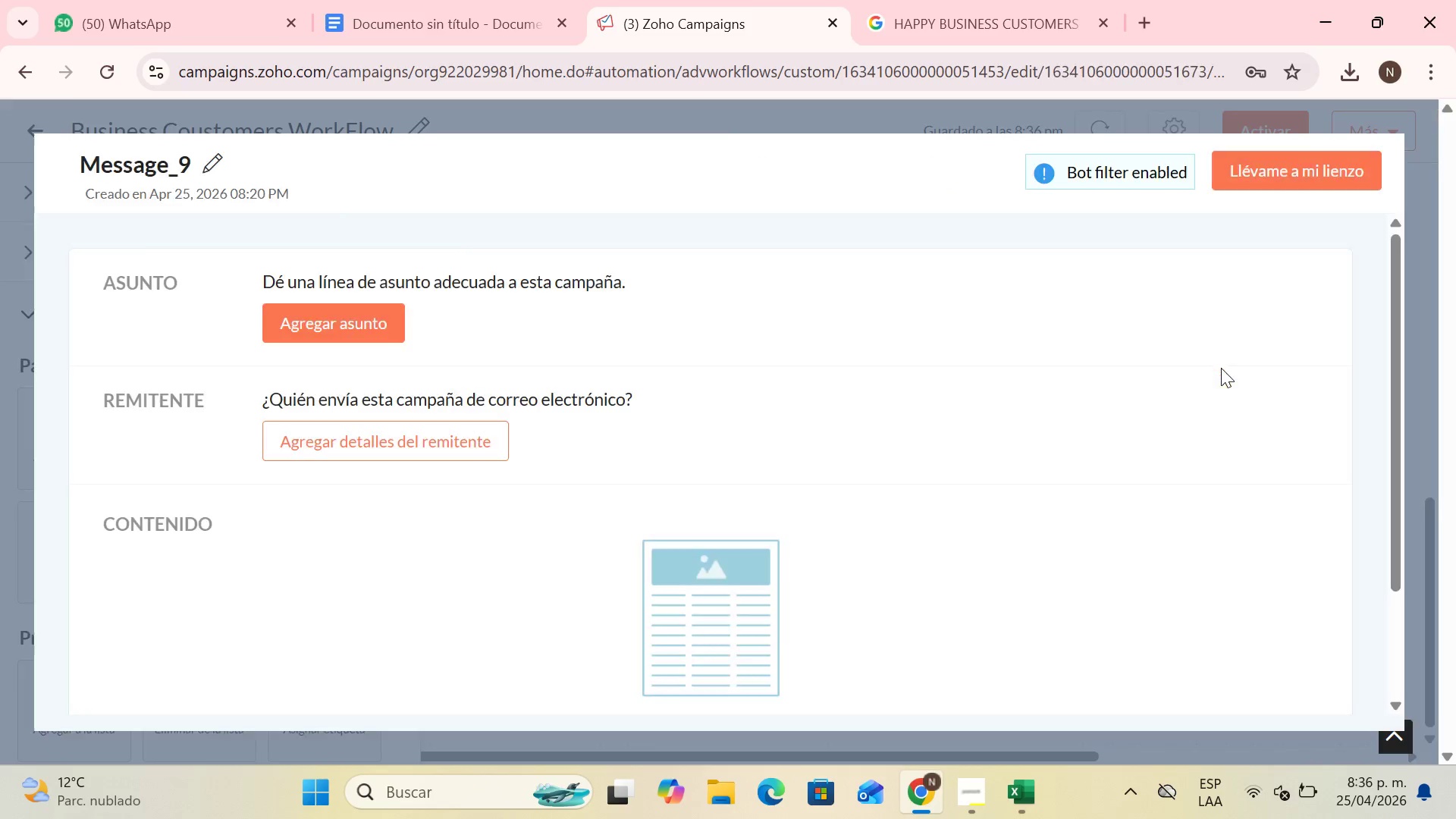 
scroll: coordinate [368, 300], scroll_direction: up, amount: 4.0
 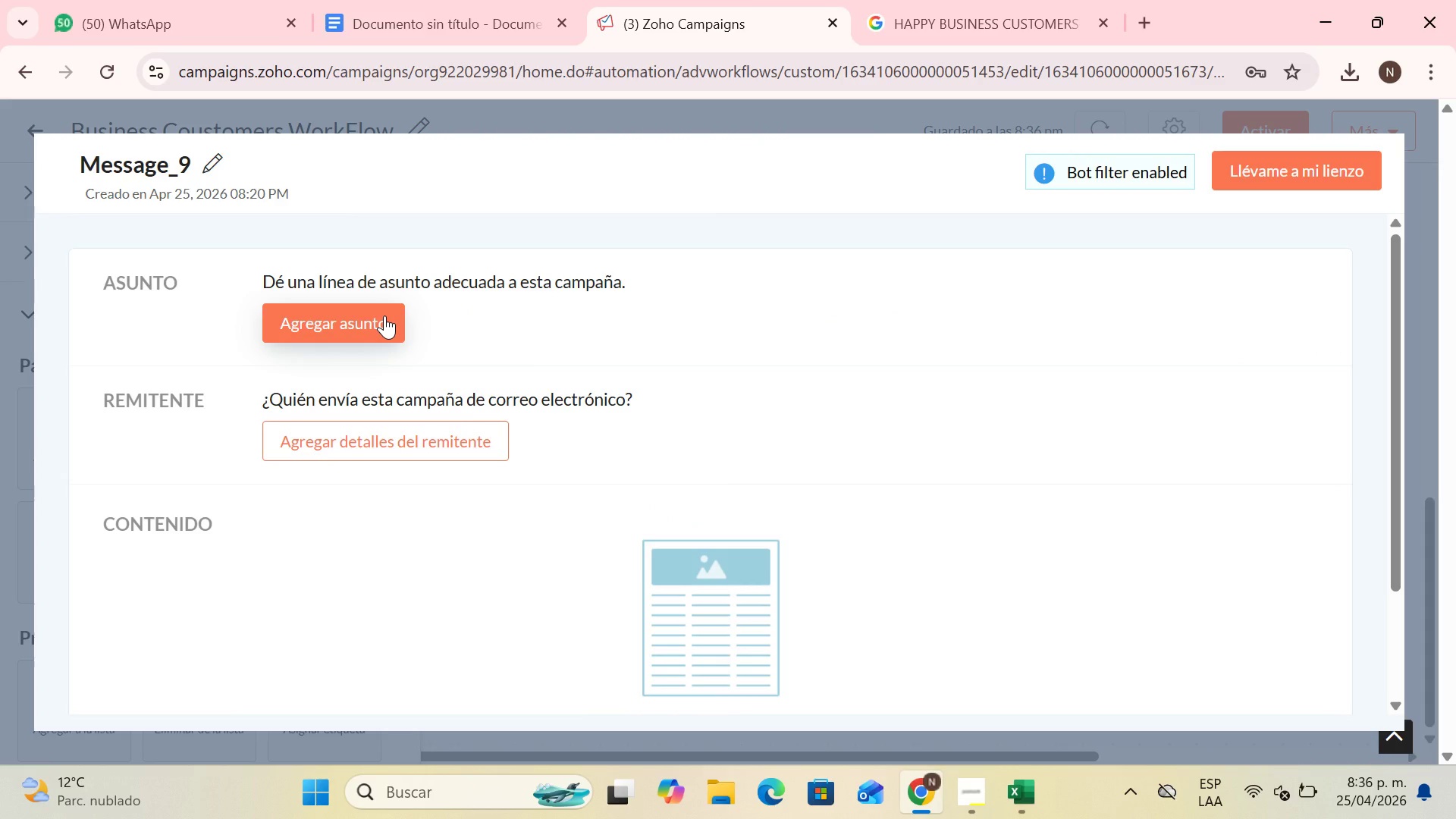 
left_click([384, 315])
 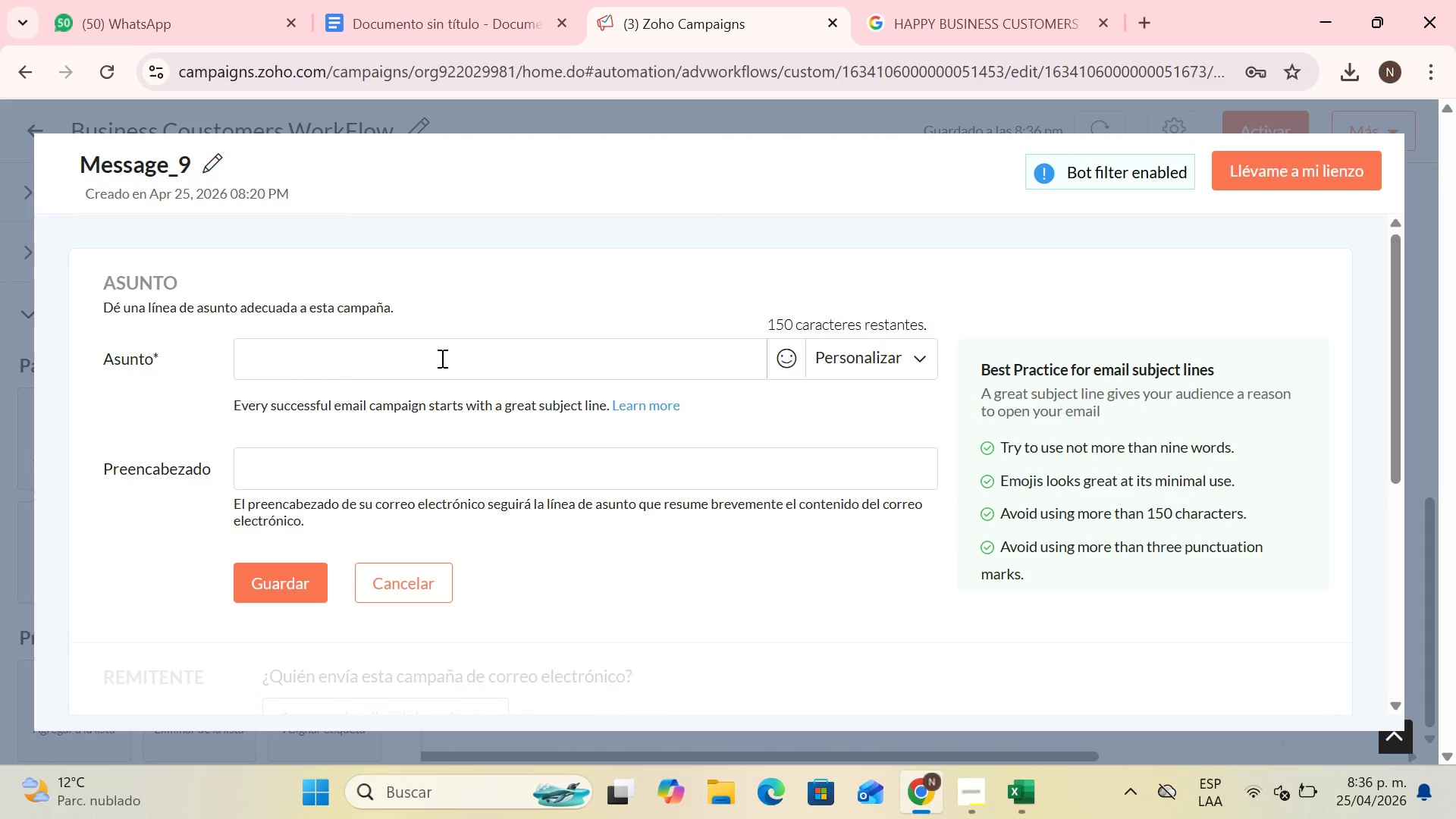 
left_click([960, 795])